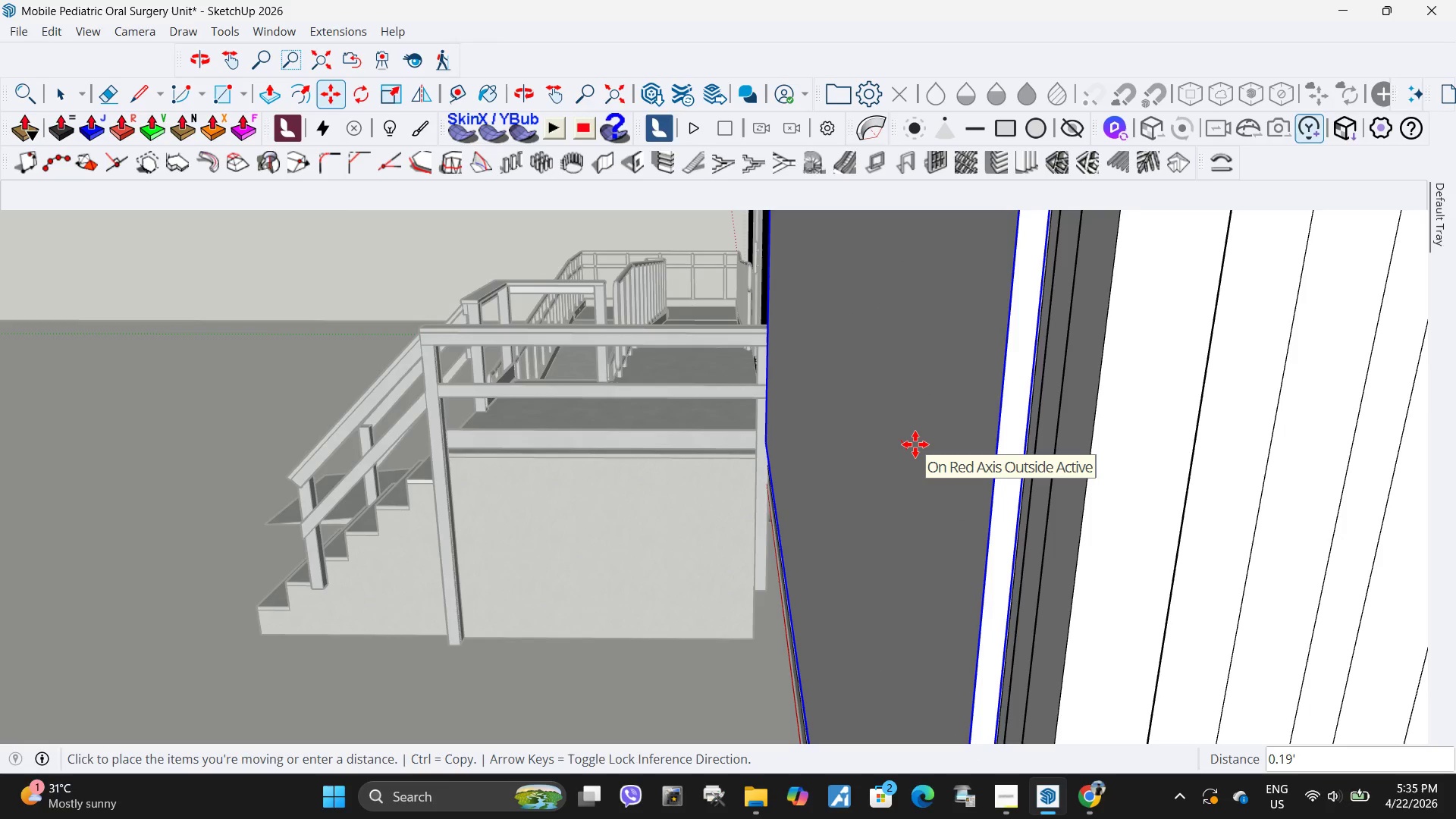 
left_click([915, 444])
 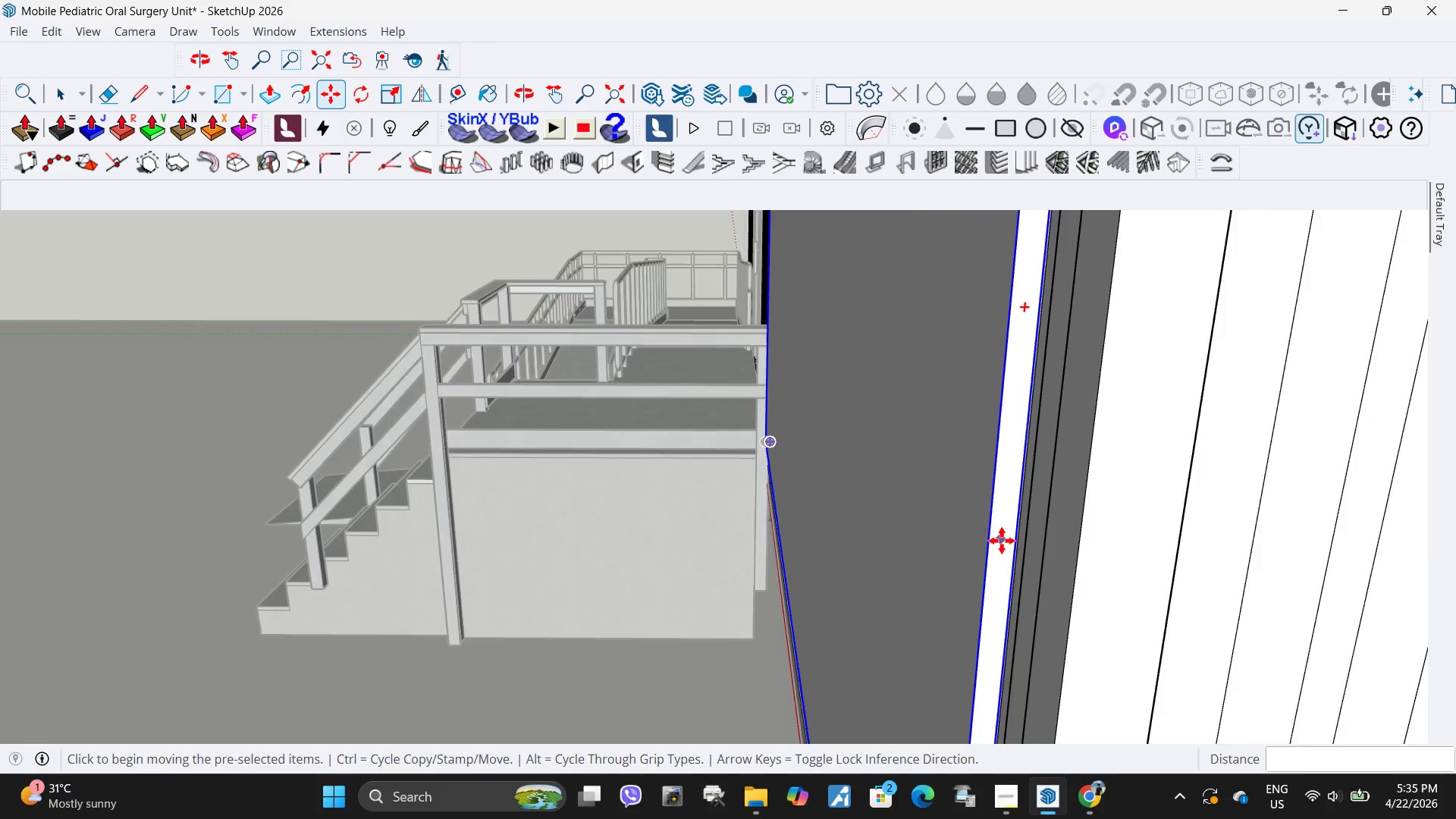 
scroll: coordinate [993, 570], scroll_direction: up, amount: 6.0
 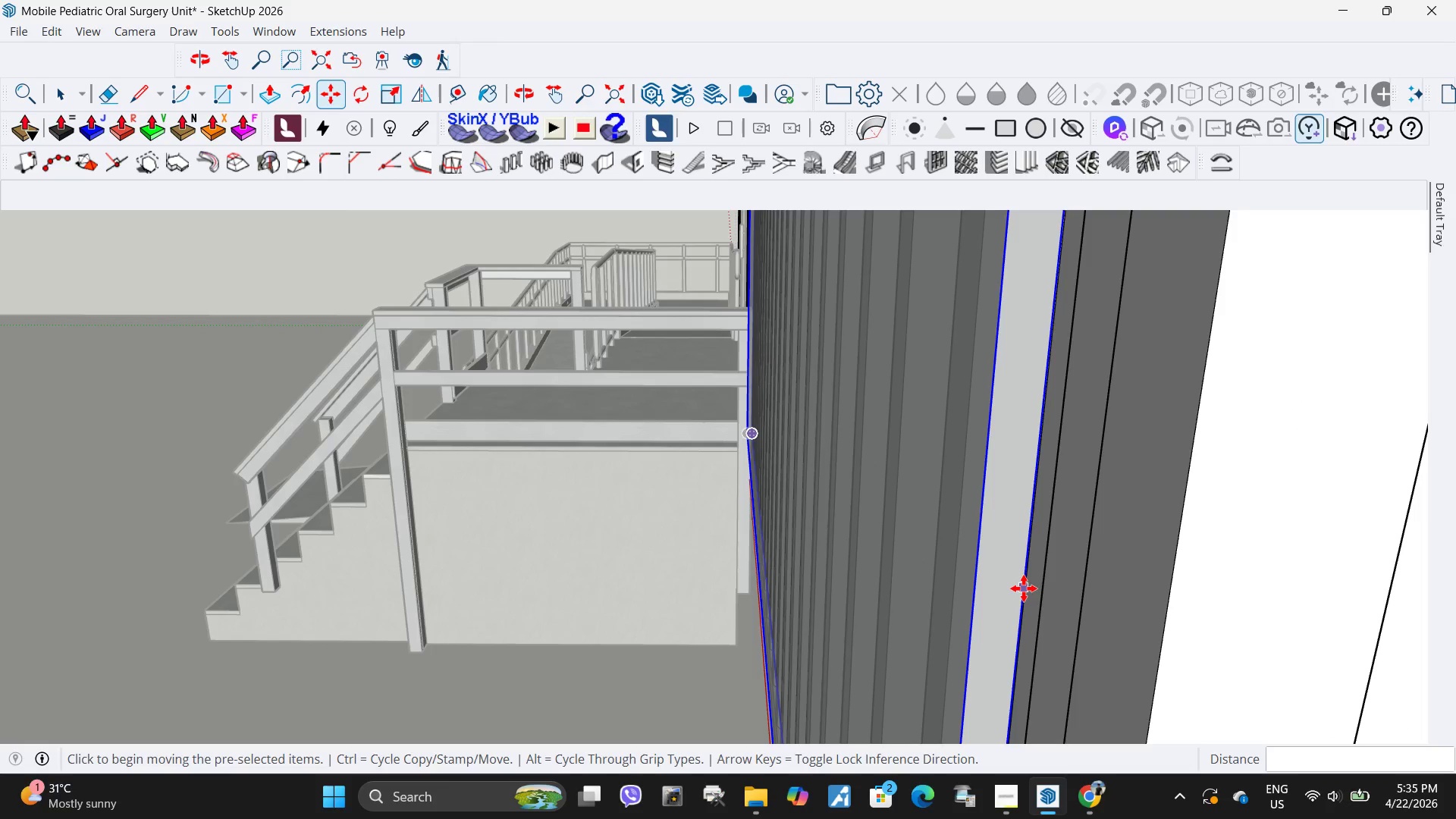 
left_click([1023, 589])
 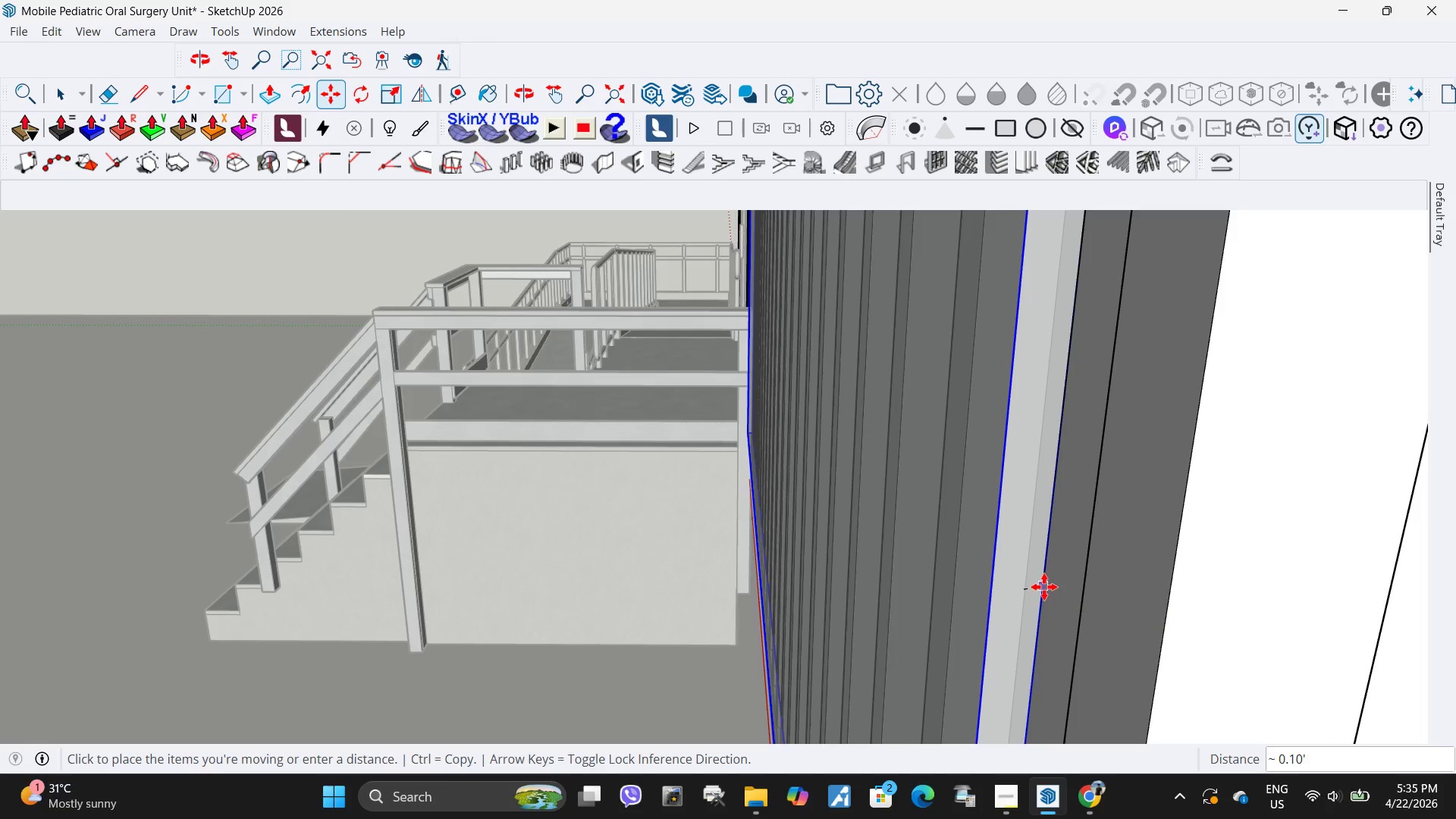 
left_click([1044, 587])
 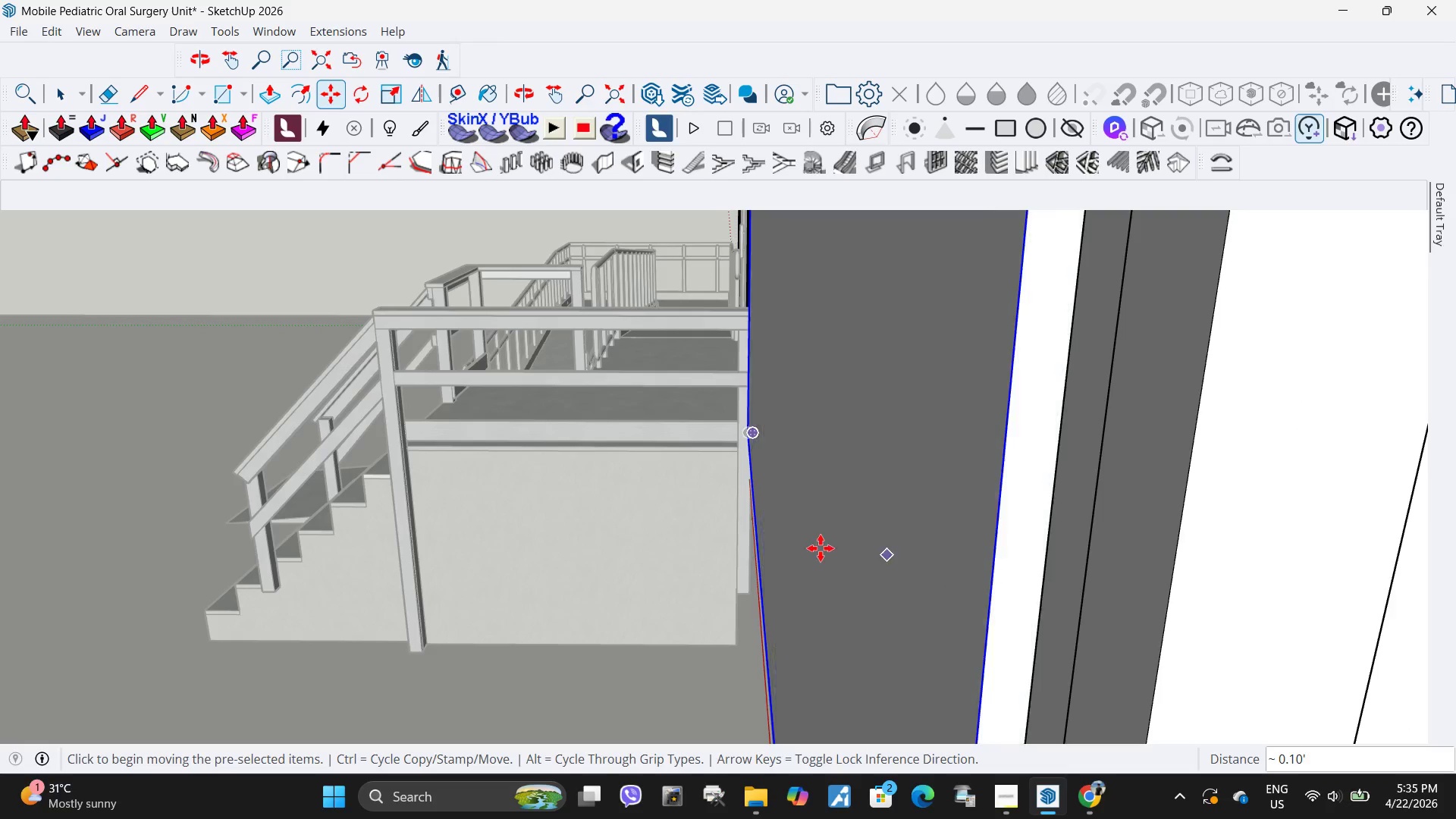 
scroll: coordinate [739, 477], scroll_direction: down, amount: 15.0
 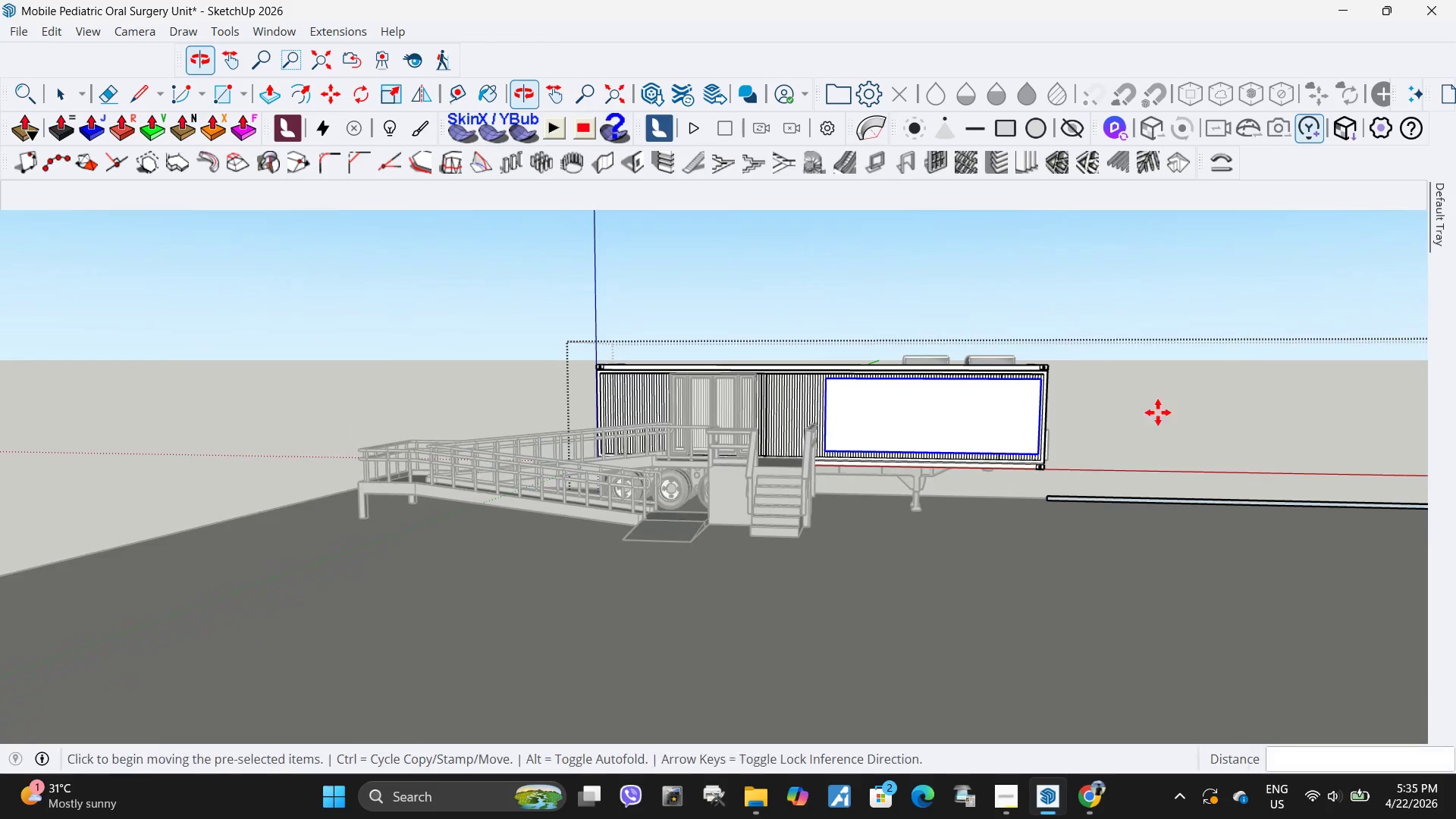 
key(Space)
 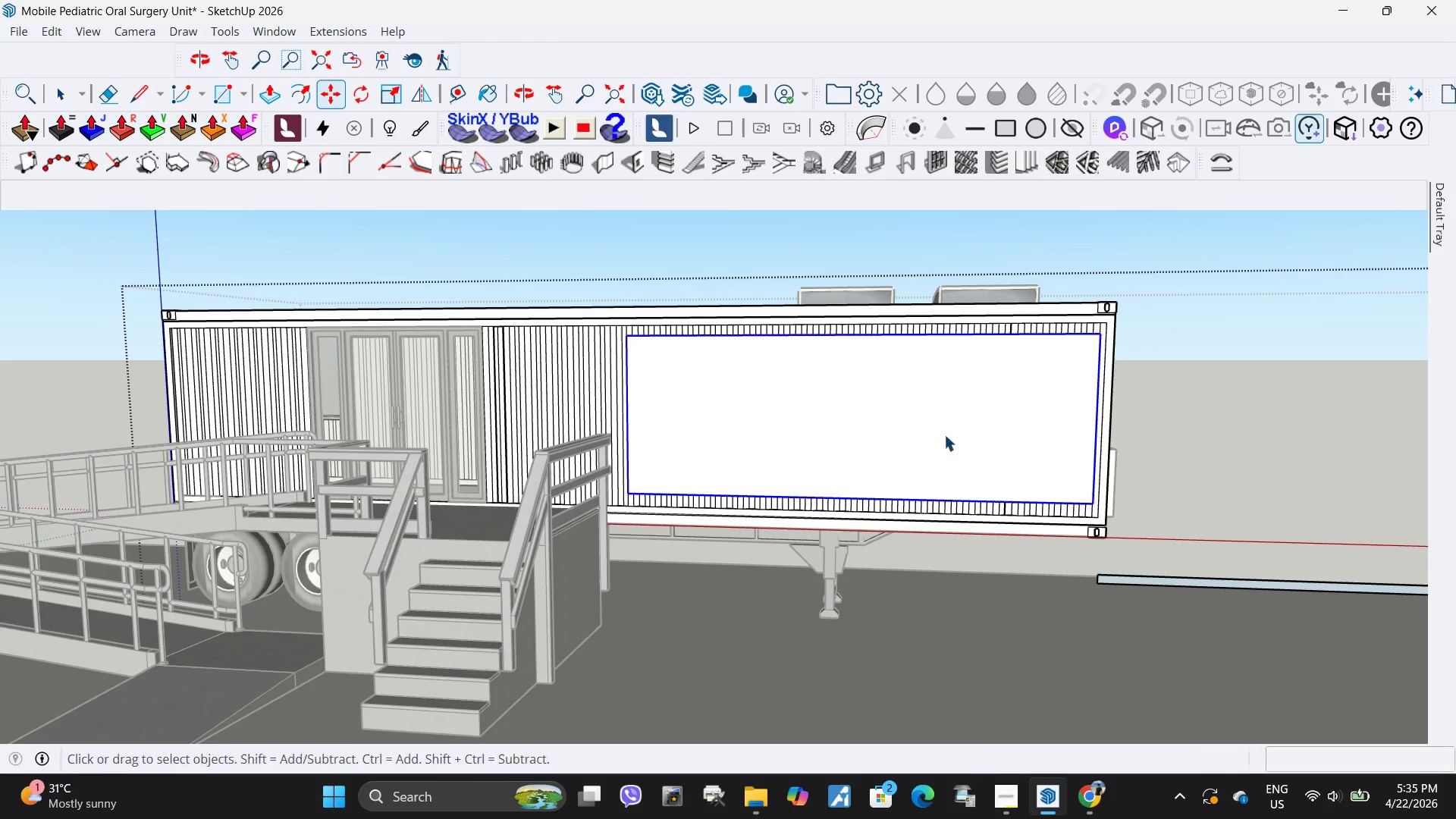 
scroll: coordinate [1003, 410], scroll_direction: up, amount: 8.0
 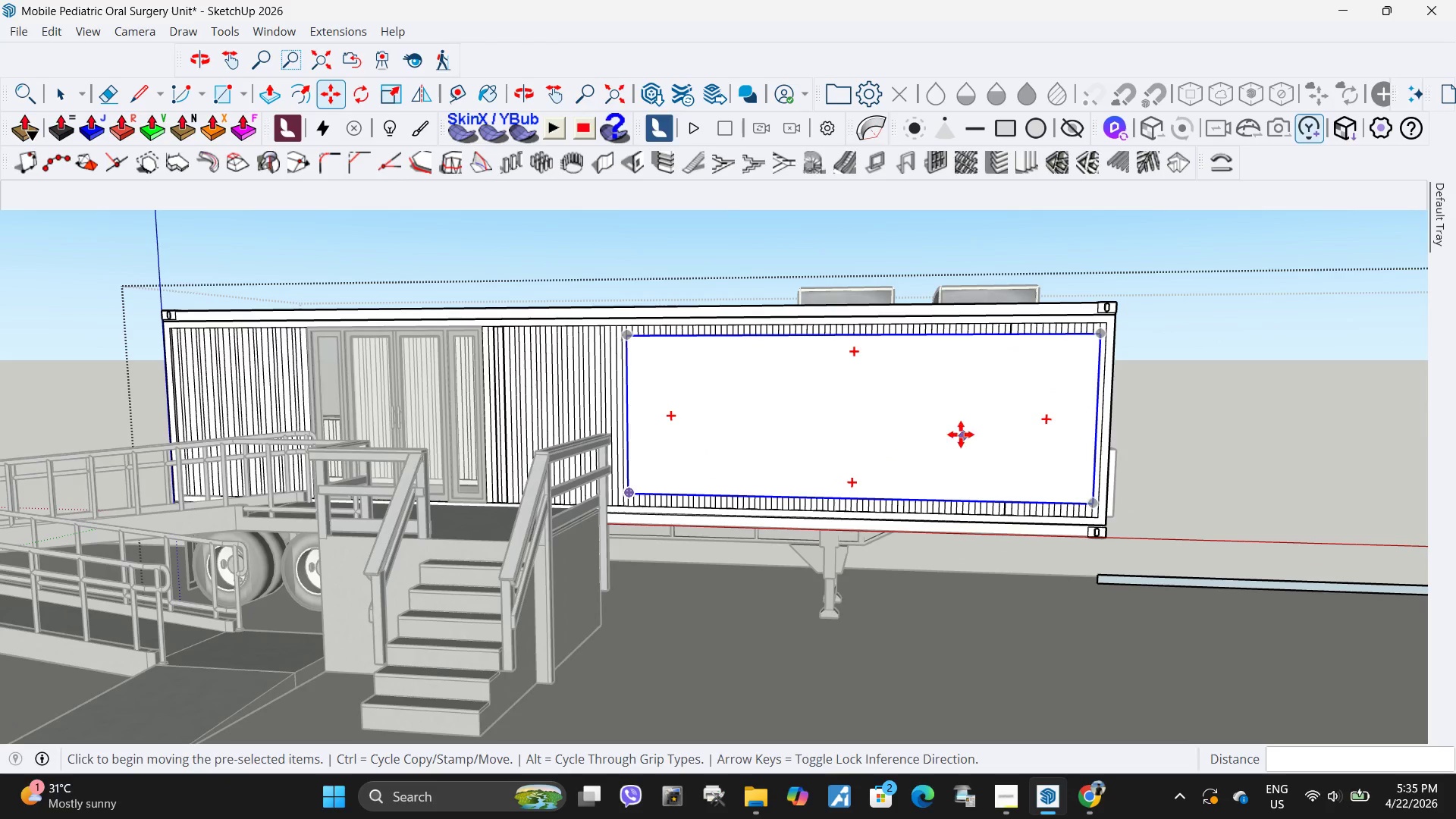 
left_click([944, 435])
 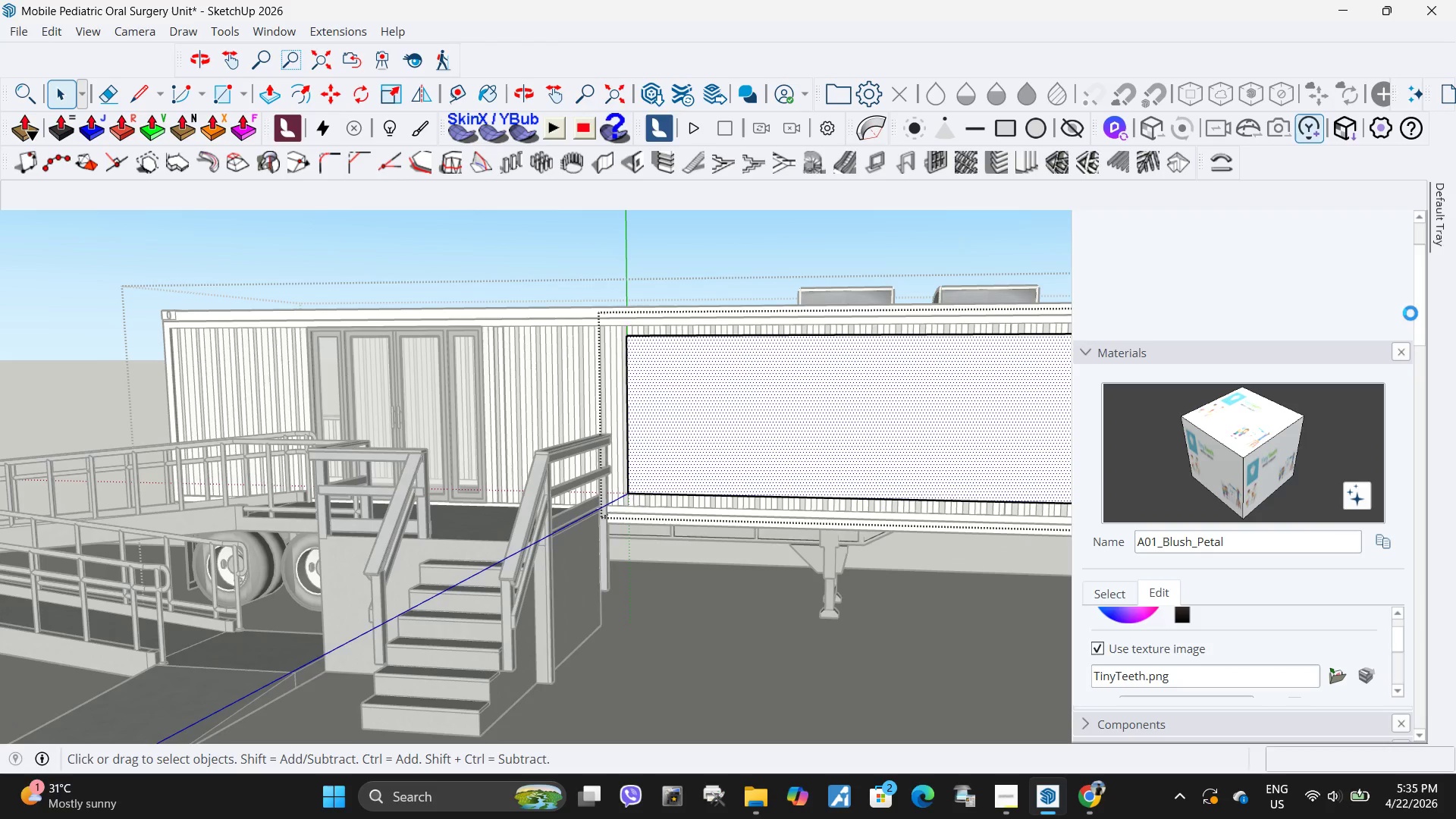 
left_click([1256, 471])
 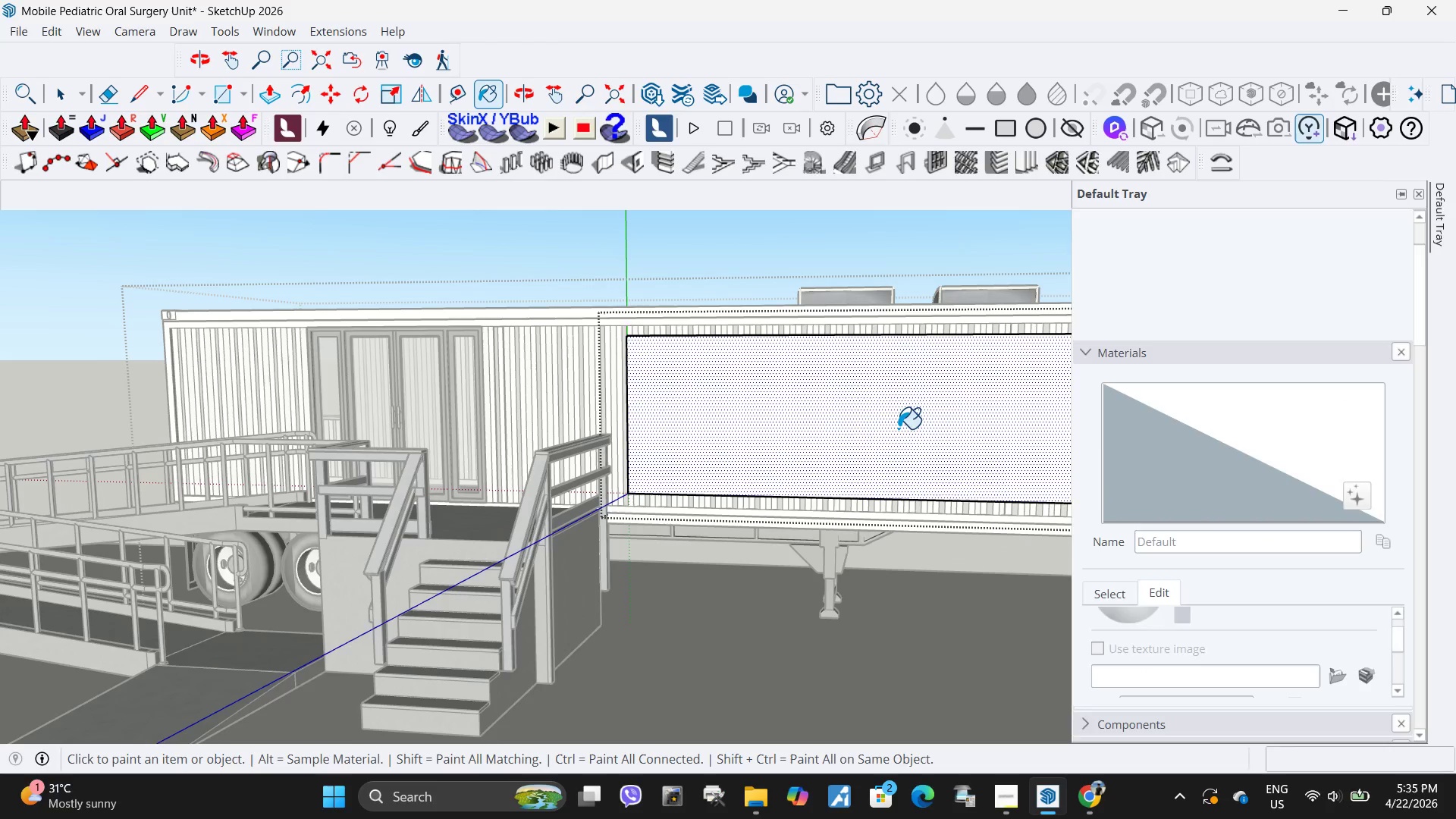 
left_click([896, 427])
 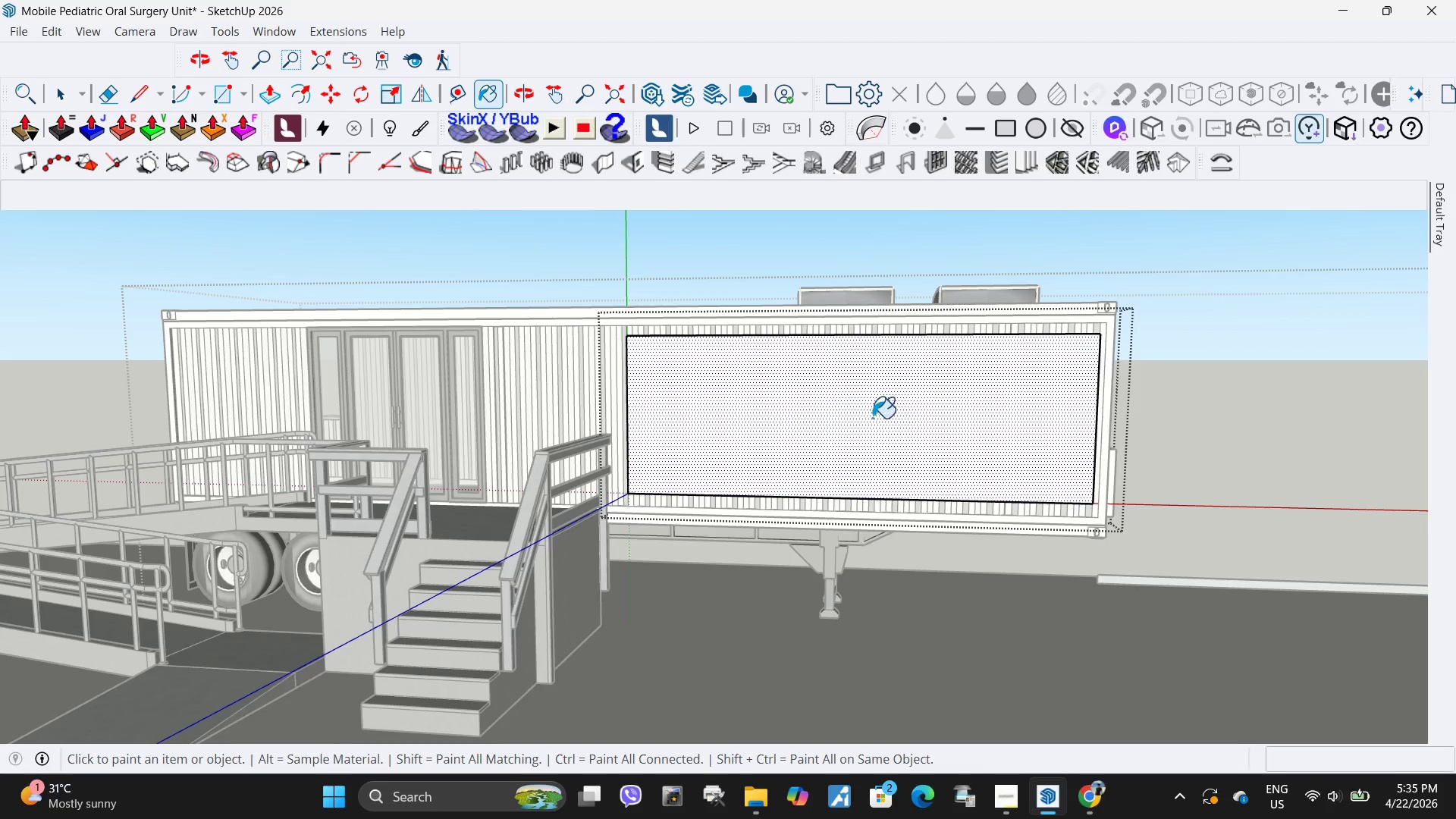 
left_click([890, 421])
 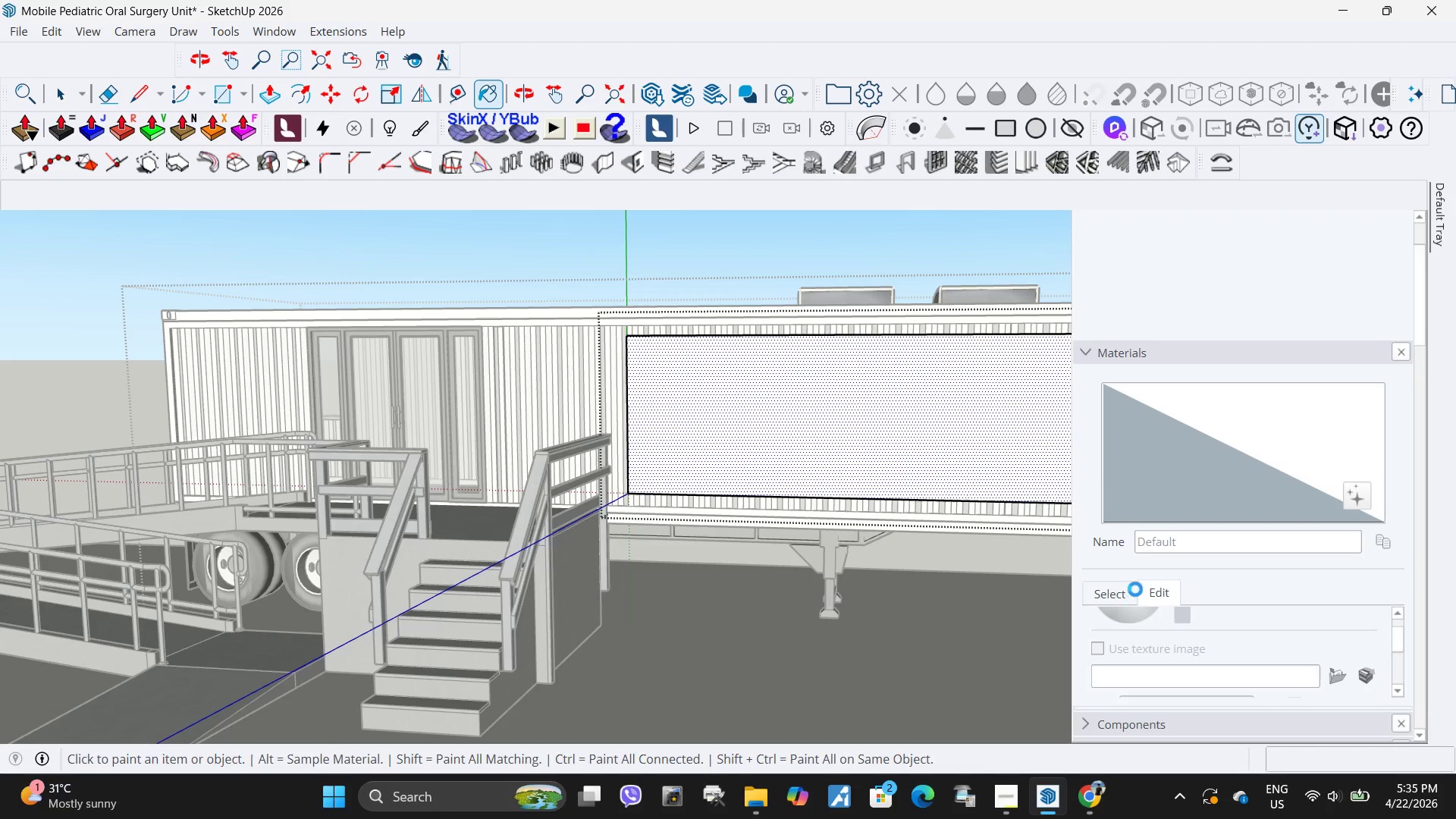 
left_click([1113, 659])
 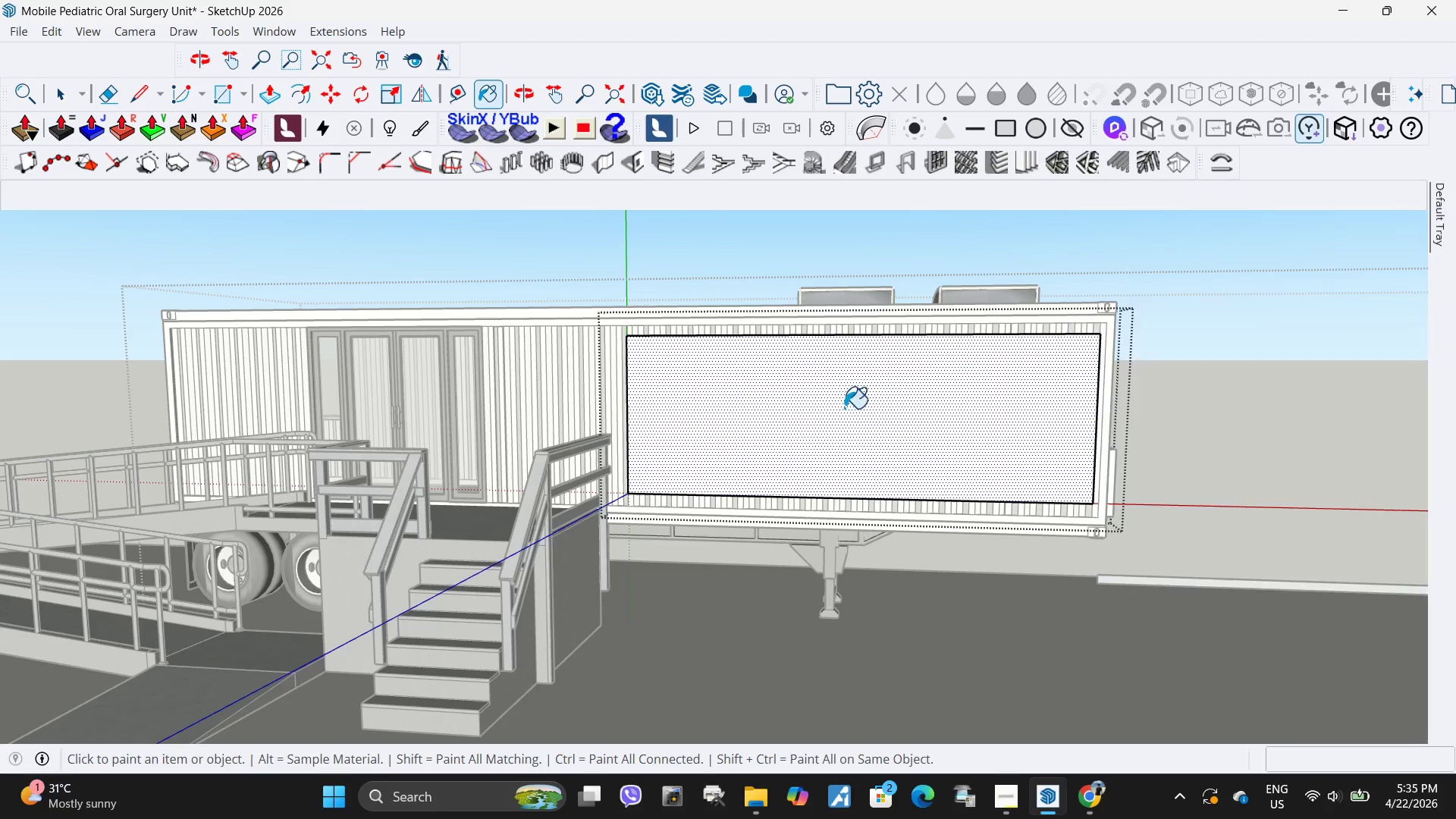 
left_click([844, 407])
 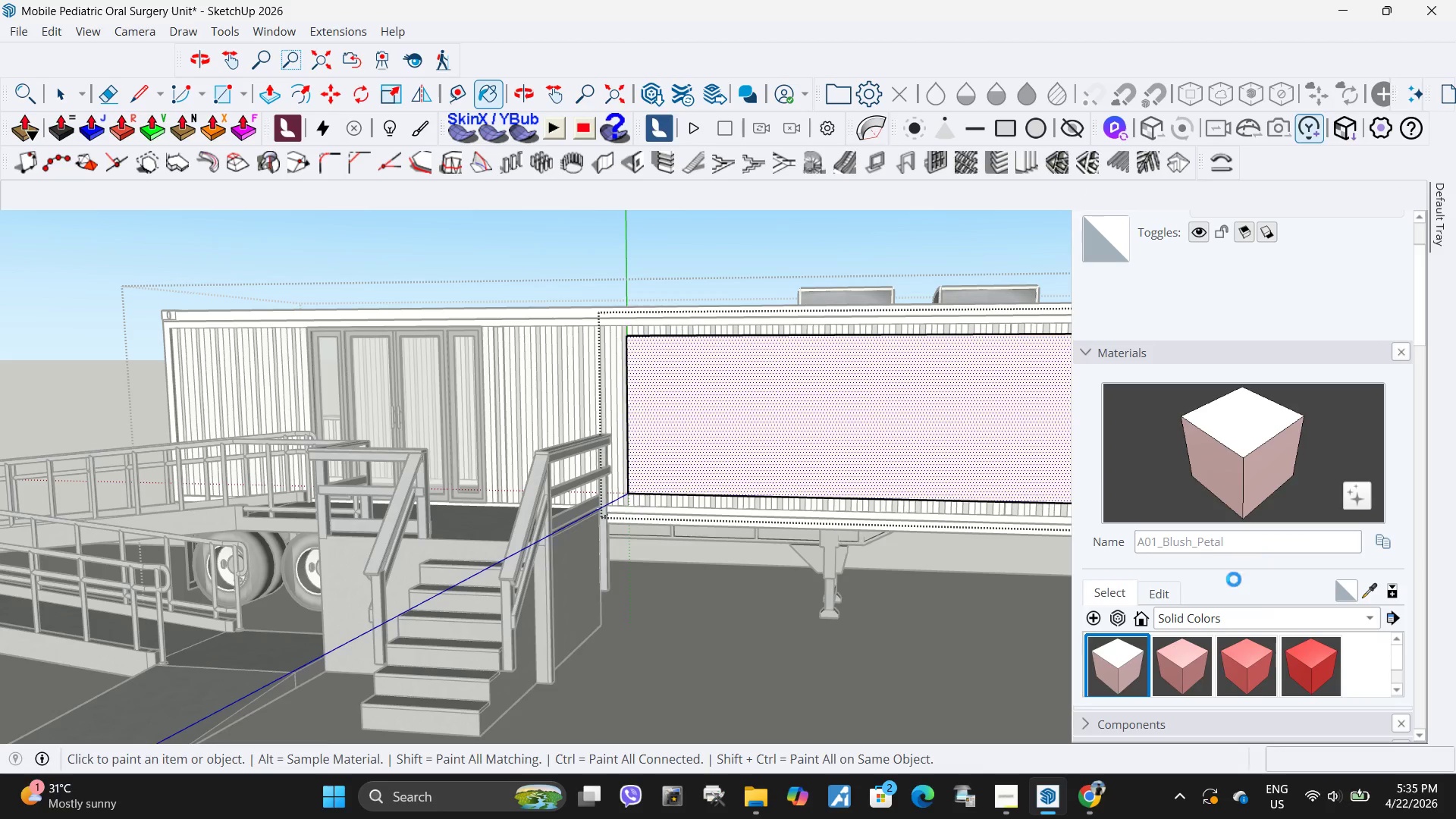 
left_click([1166, 595])
 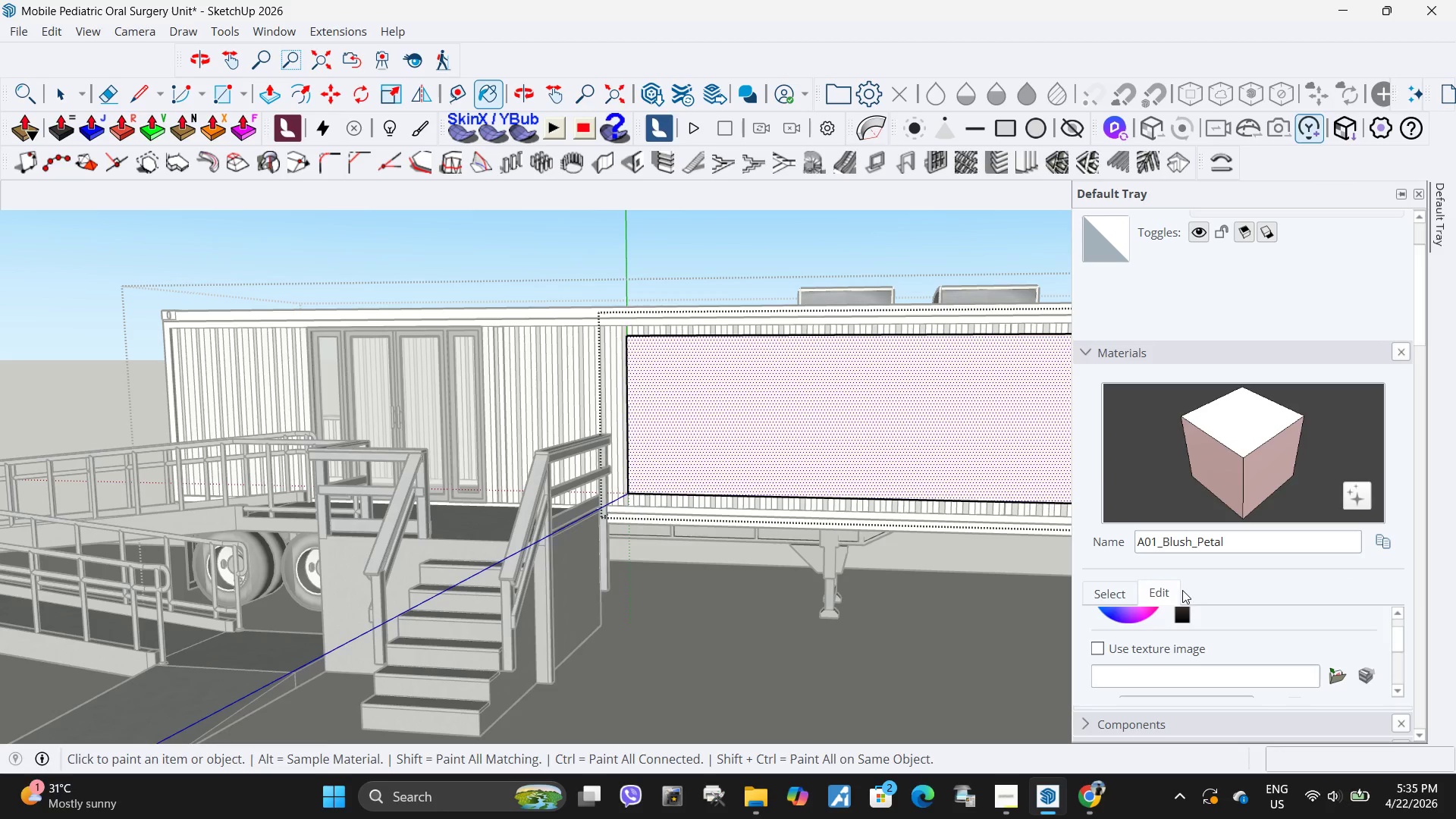 
scroll: coordinate [1179, 592], scroll_direction: down, amount: 1.0
 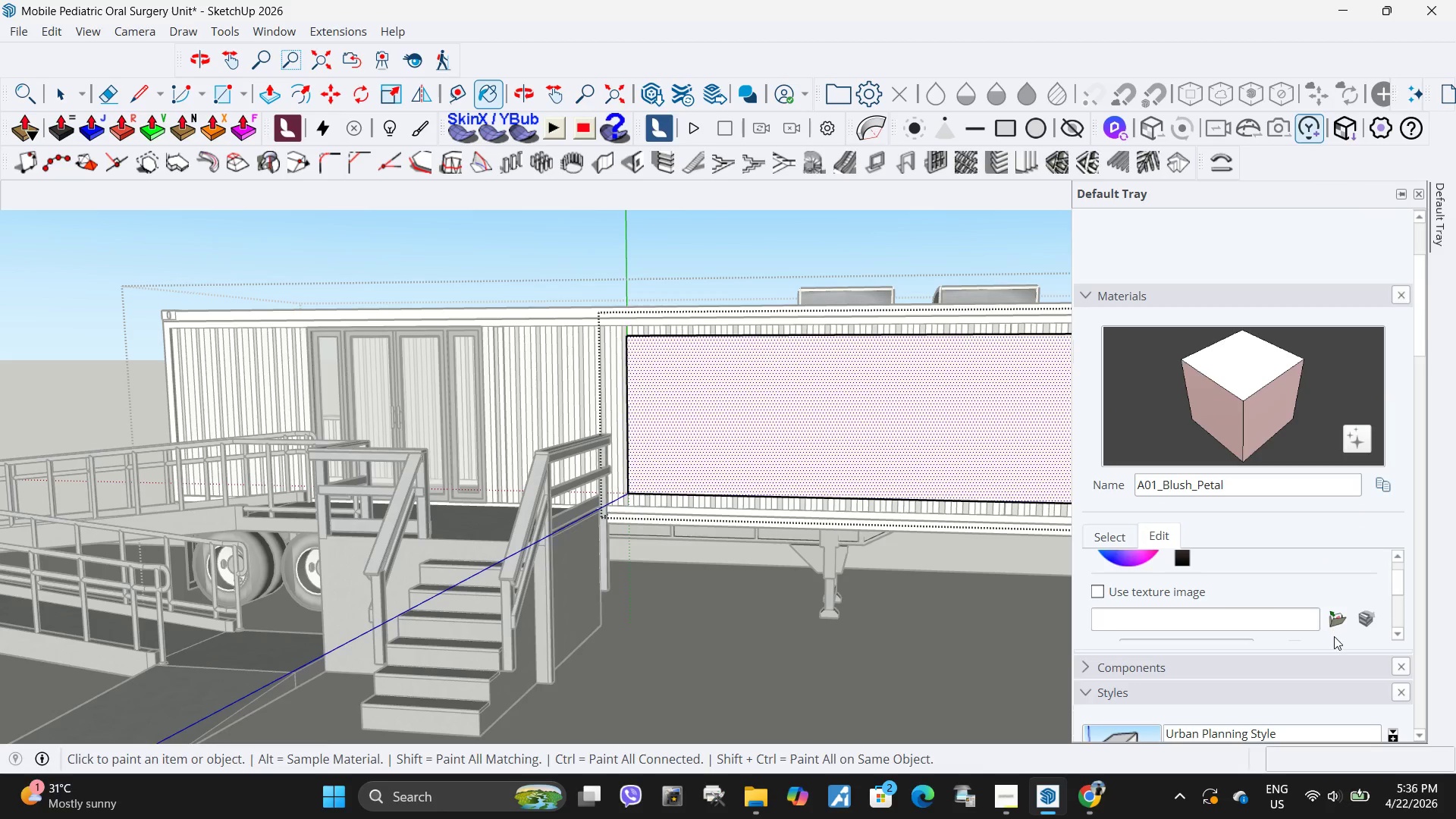 
left_click([1334, 621])
 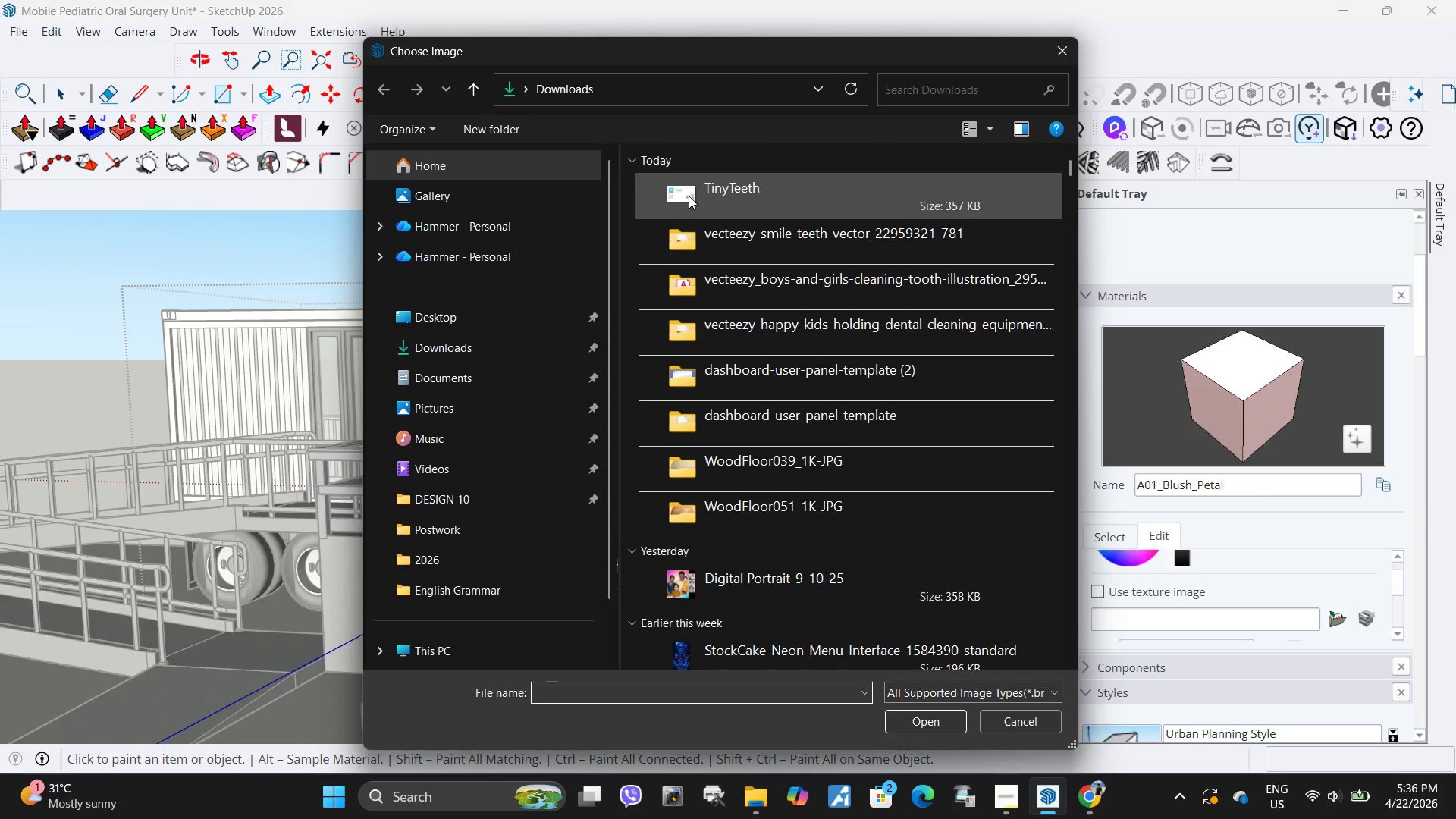 
left_click([695, 190])
 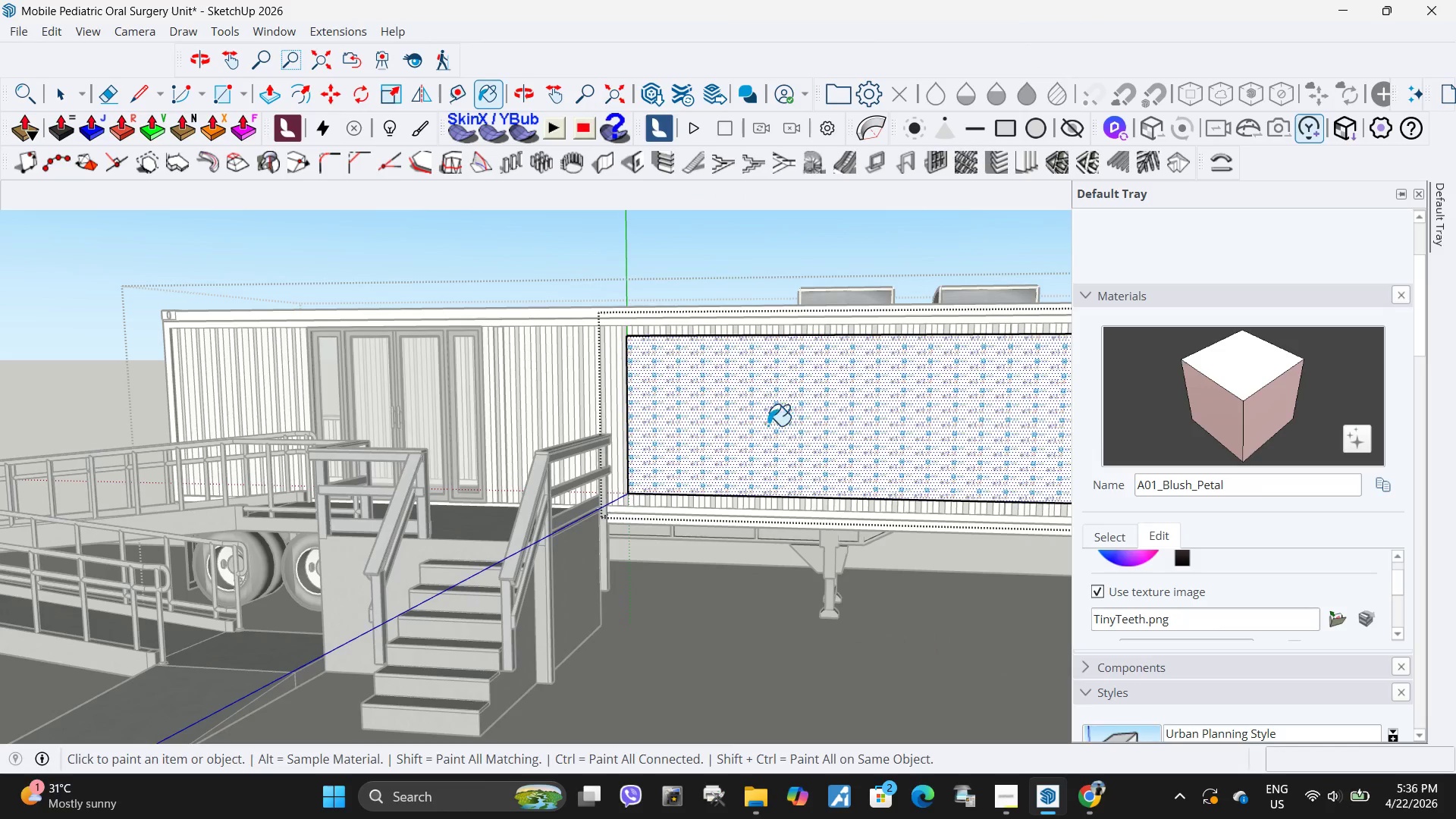 
key(Space)
 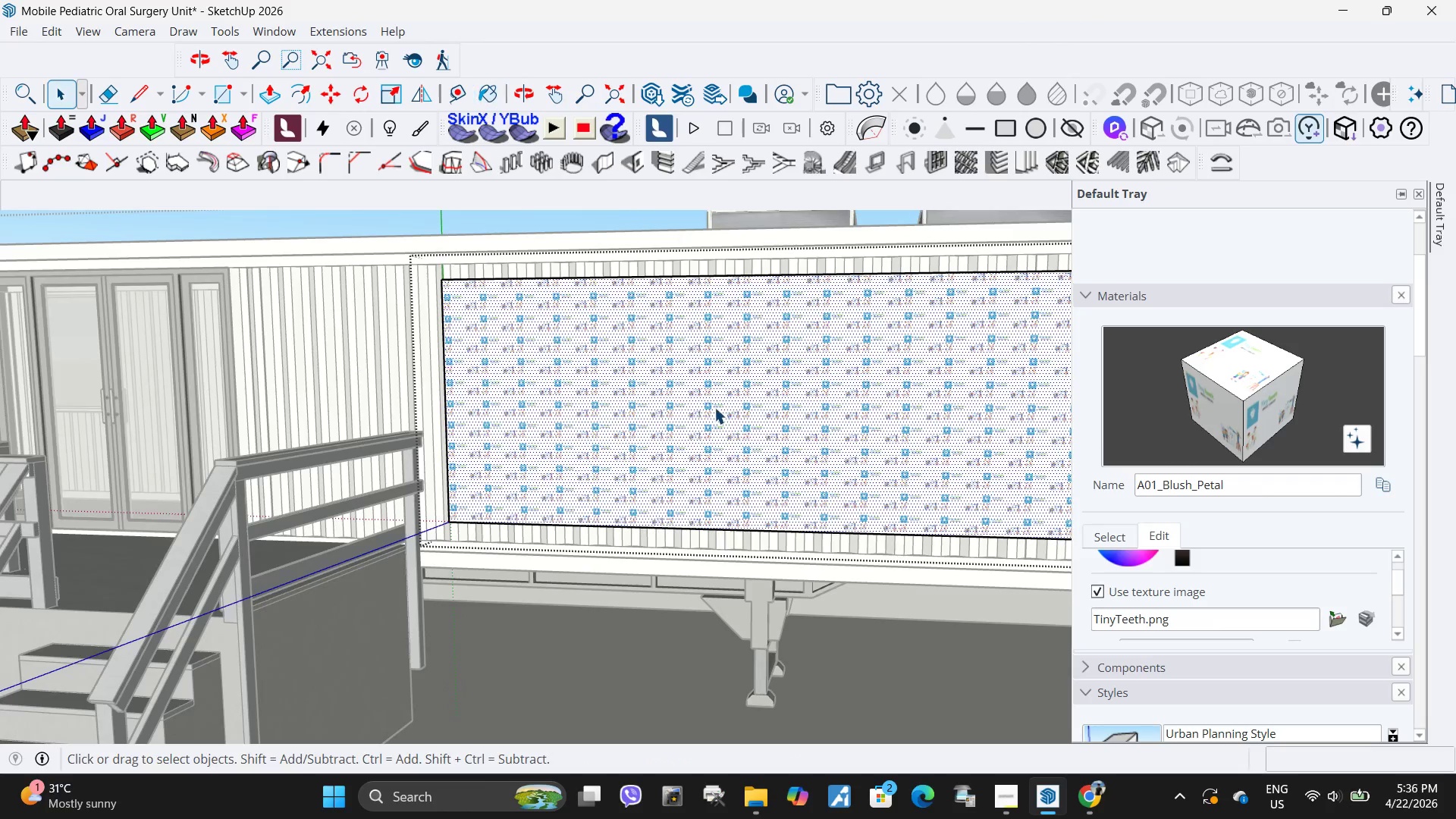 
left_click([714, 406])
 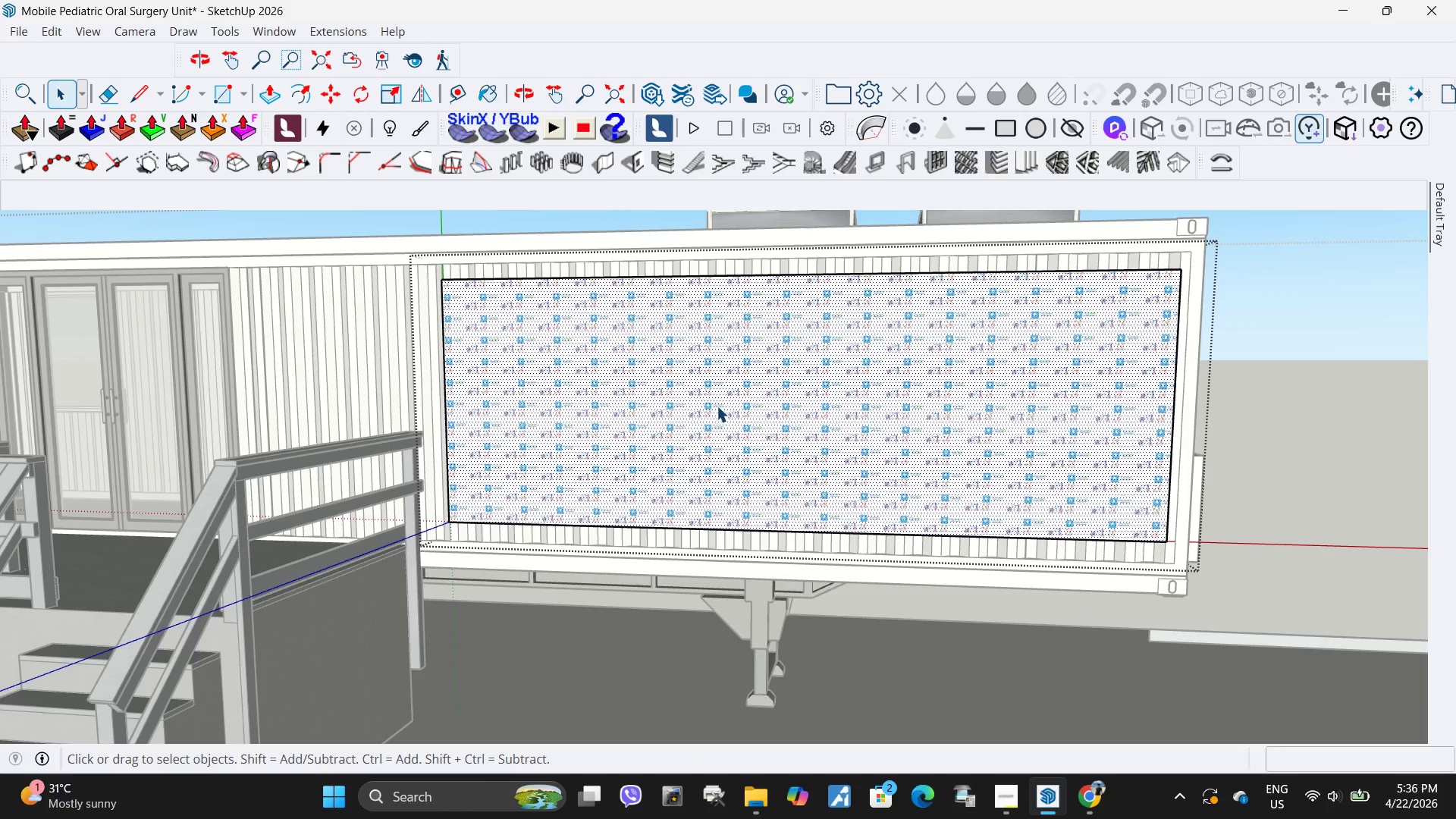 
scroll: coordinate [738, 420], scroll_direction: up, amount: 4.0
 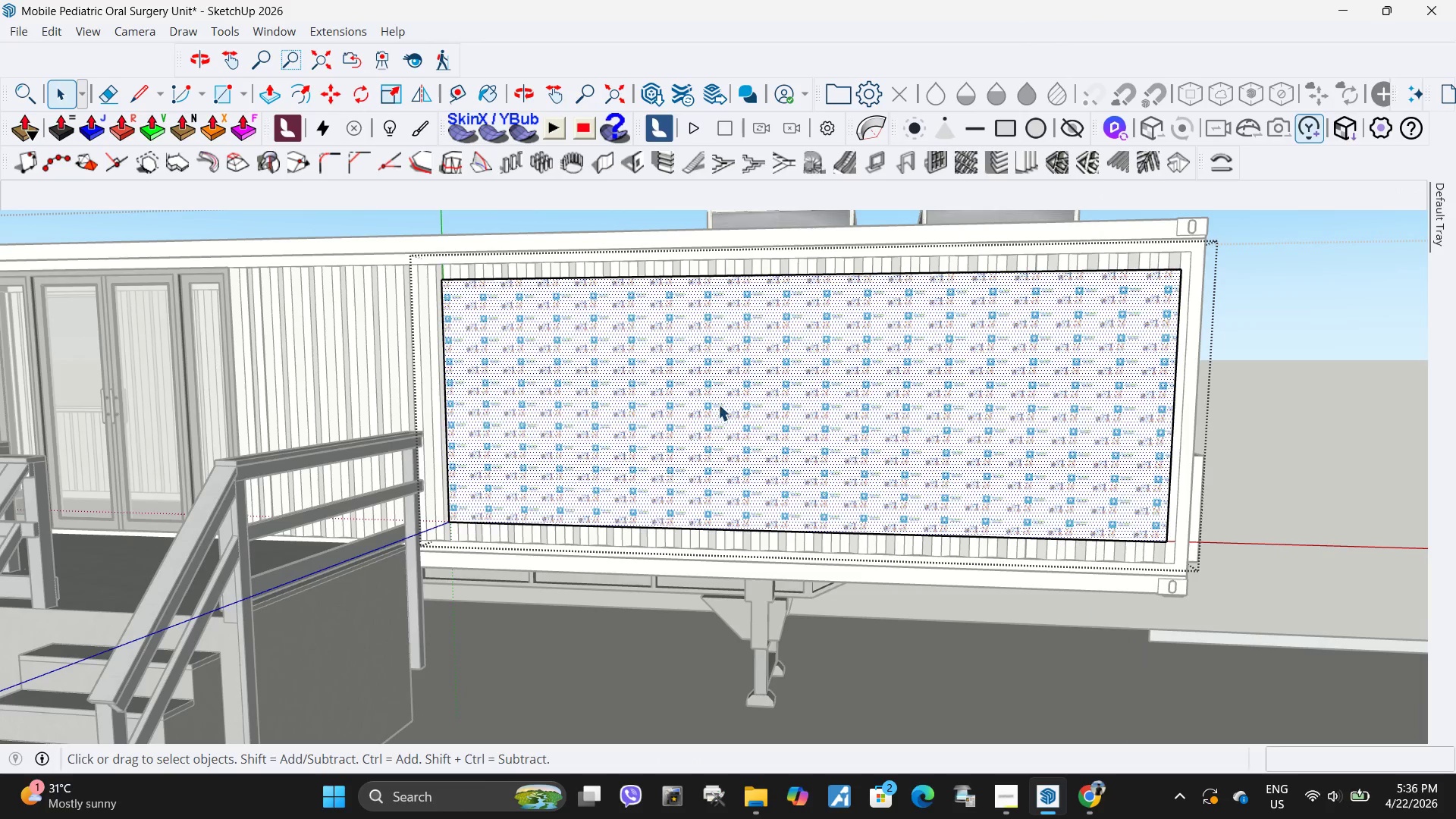 
right_click([718, 404])
 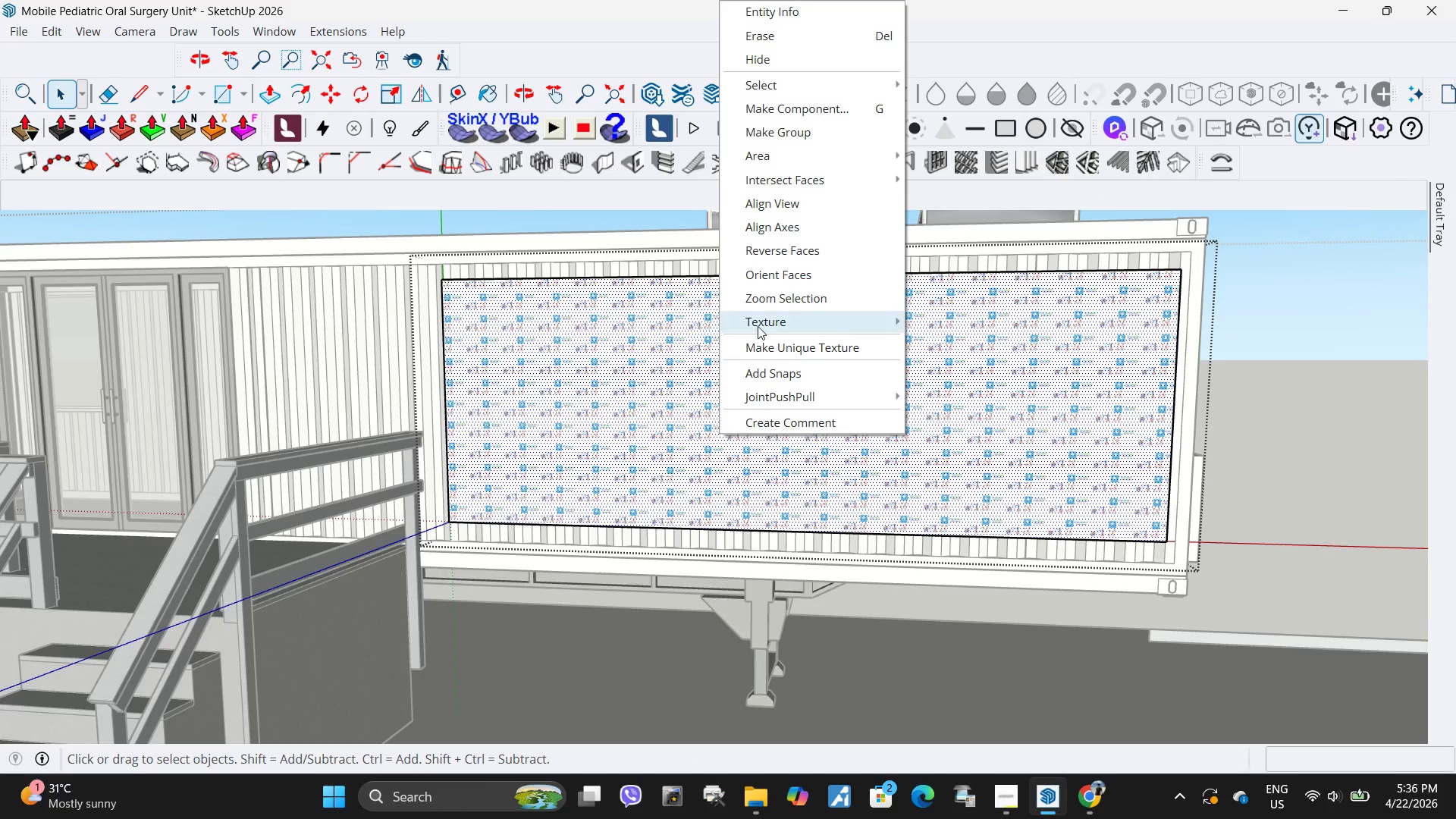 
left_click([764, 324])
 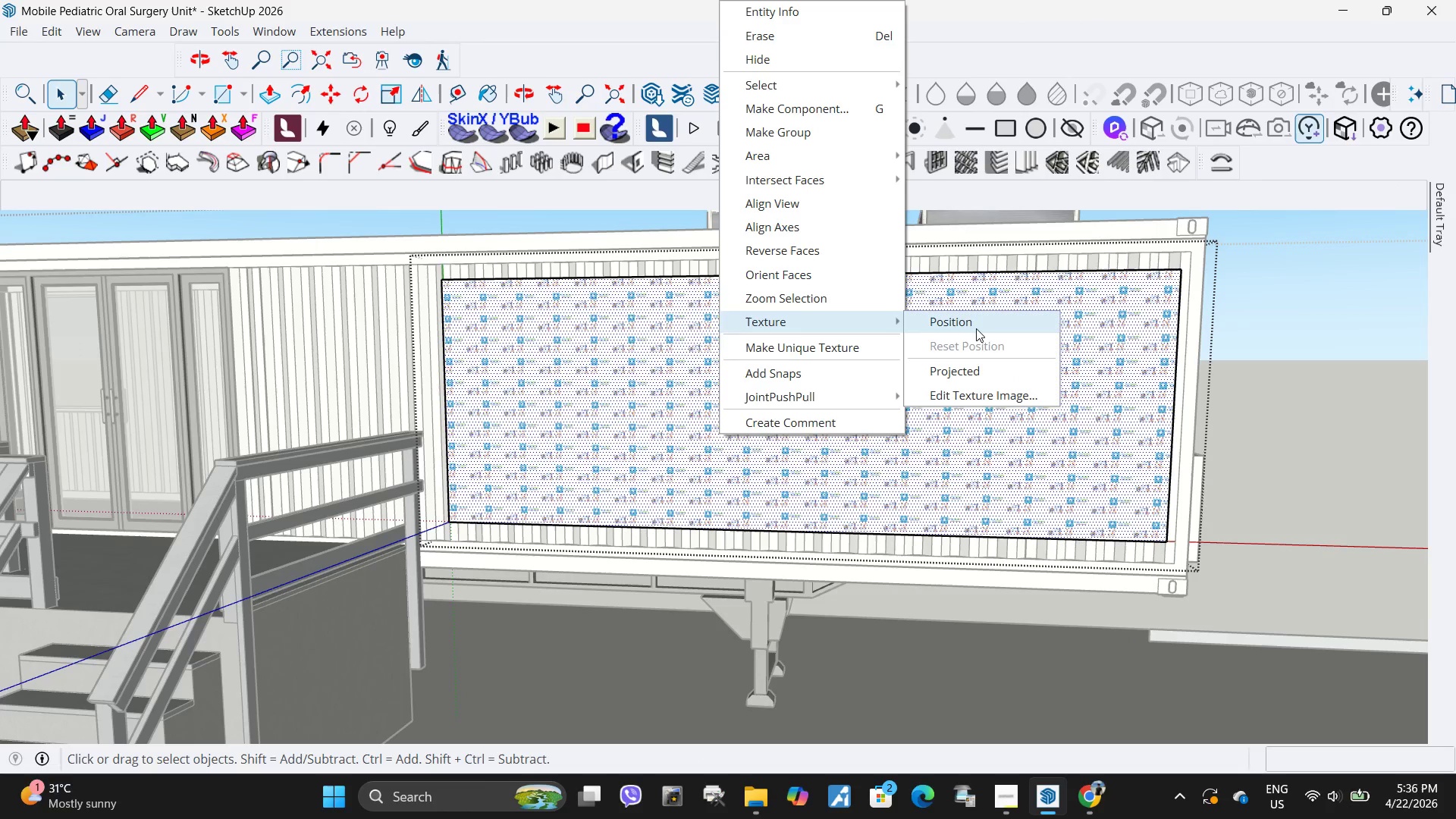 
left_click([976, 328])
 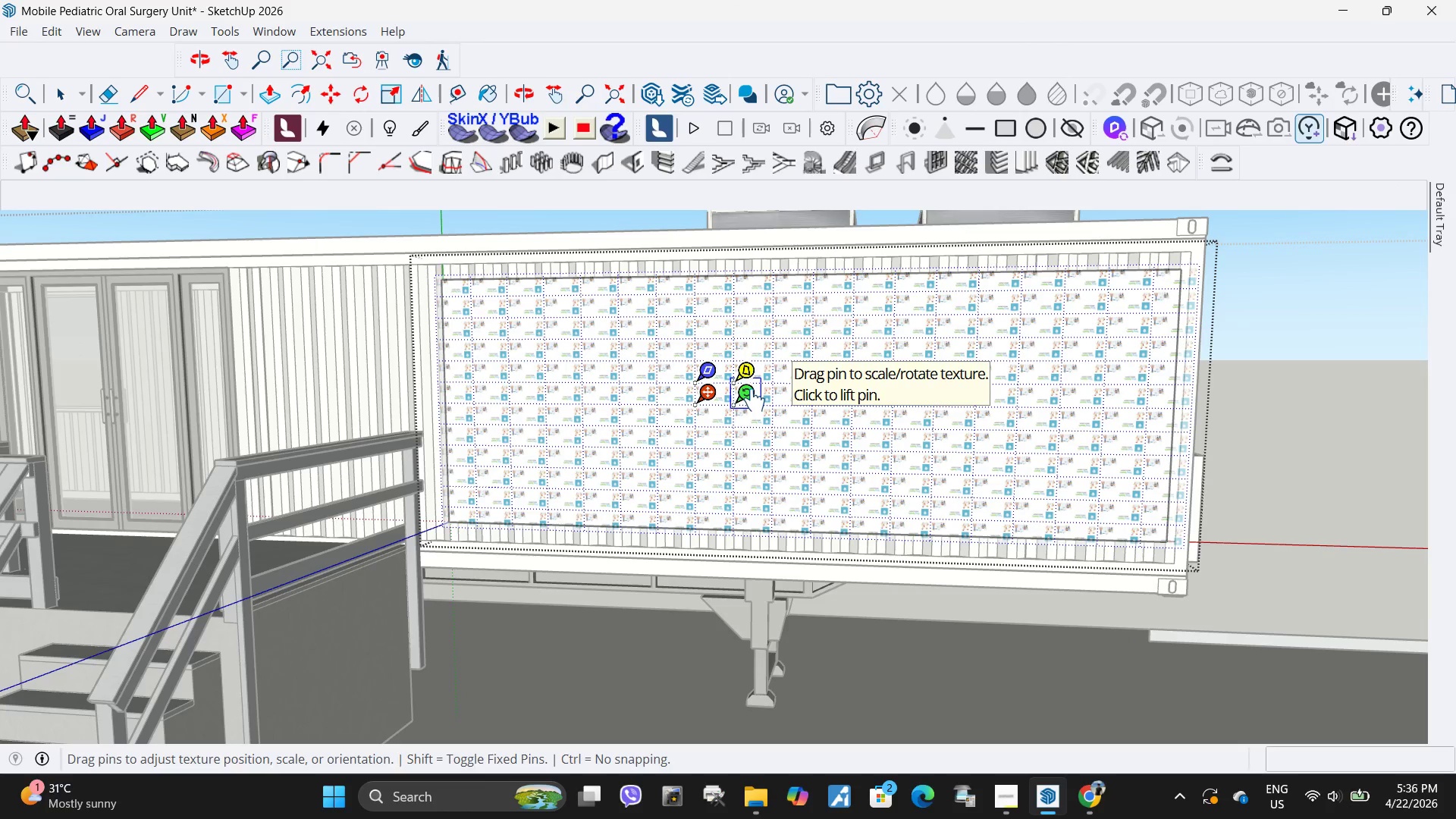 
left_click_drag(start_coordinate=[756, 402], to_coordinate=[165, 394])
 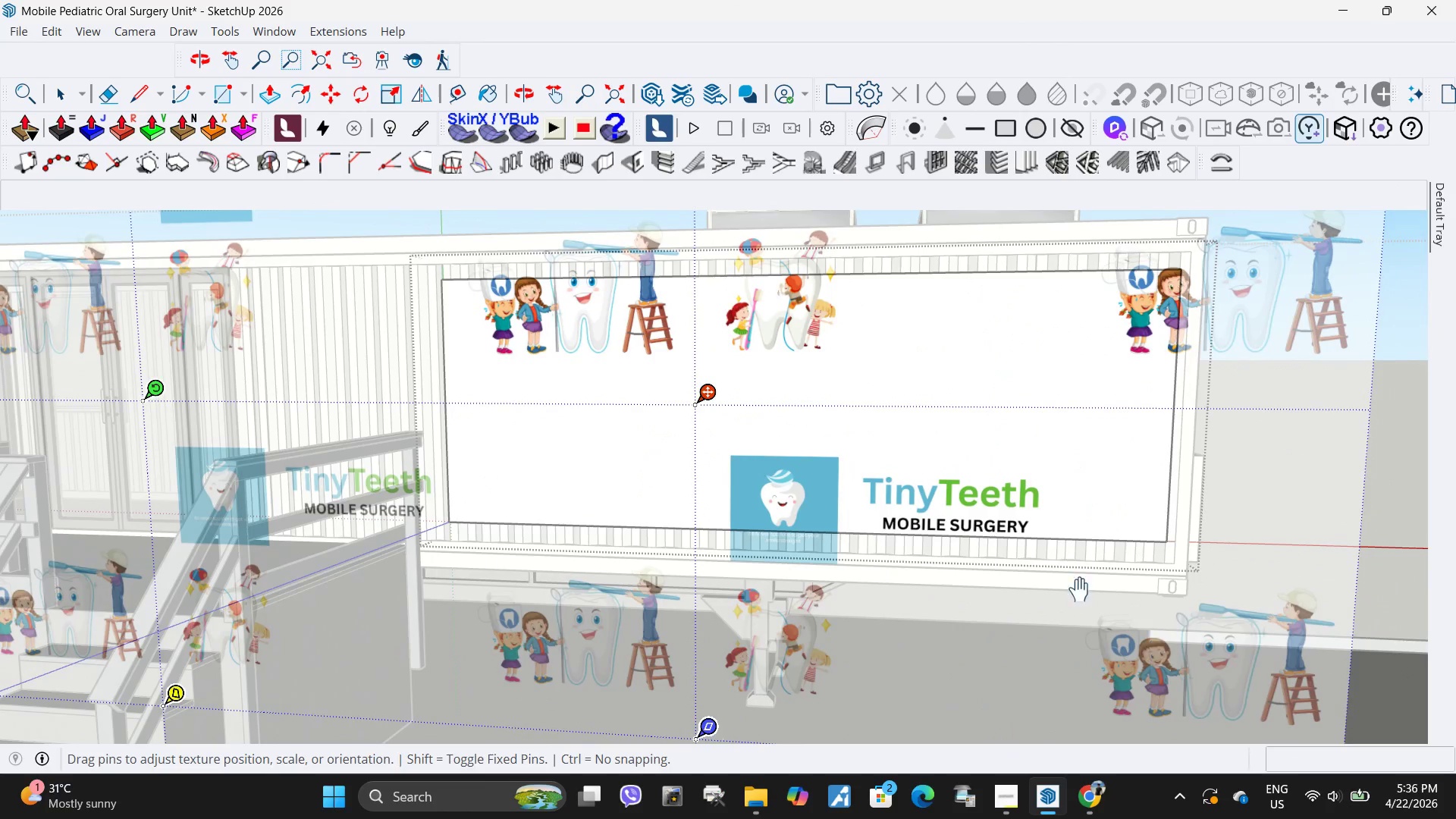 
left_click_drag(start_coordinate=[1054, 570], to_coordinate=[803, 447])
 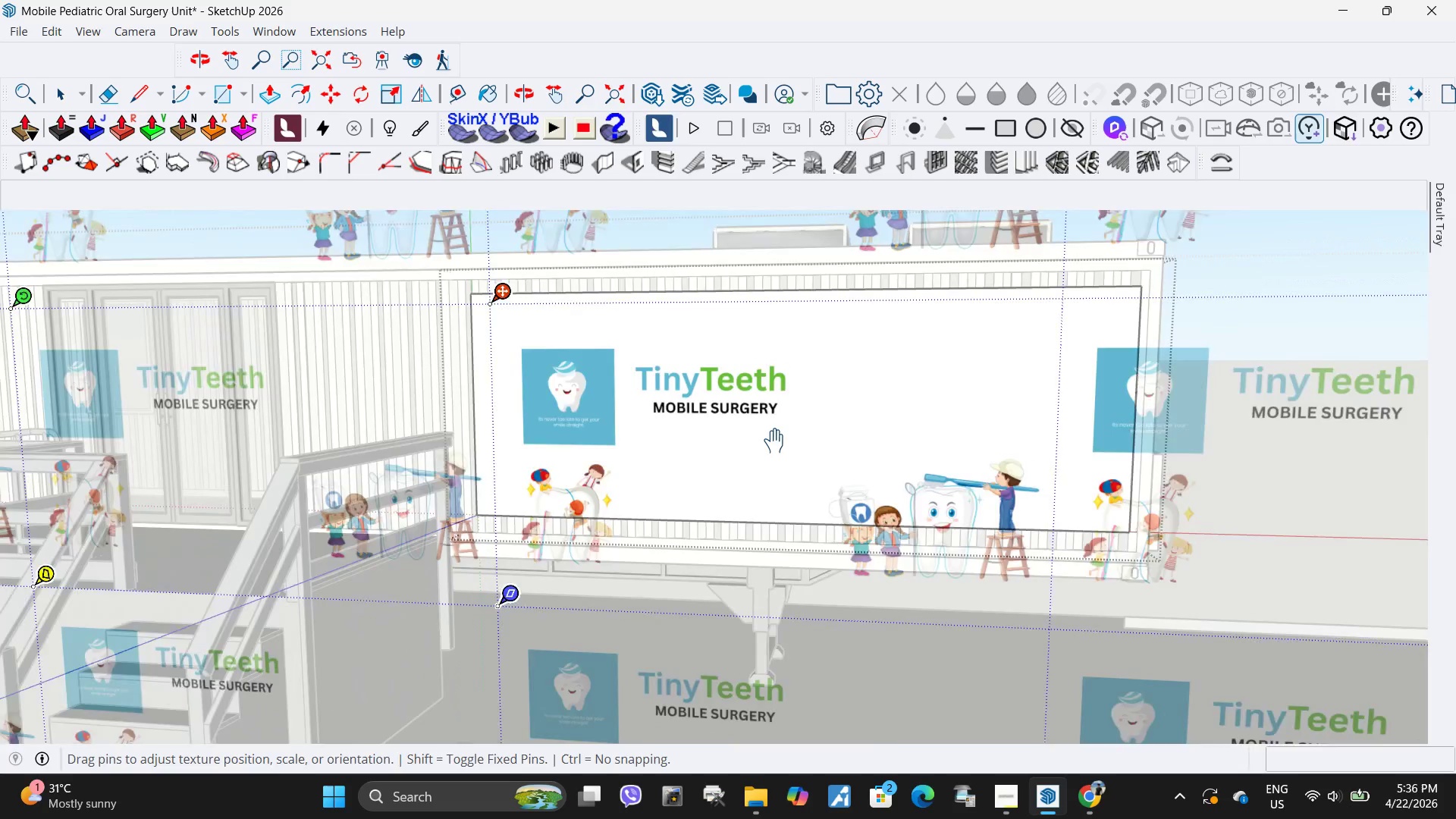 
scroll: coordinate [774, 441], scroll_direction: down, amount: 8.0
 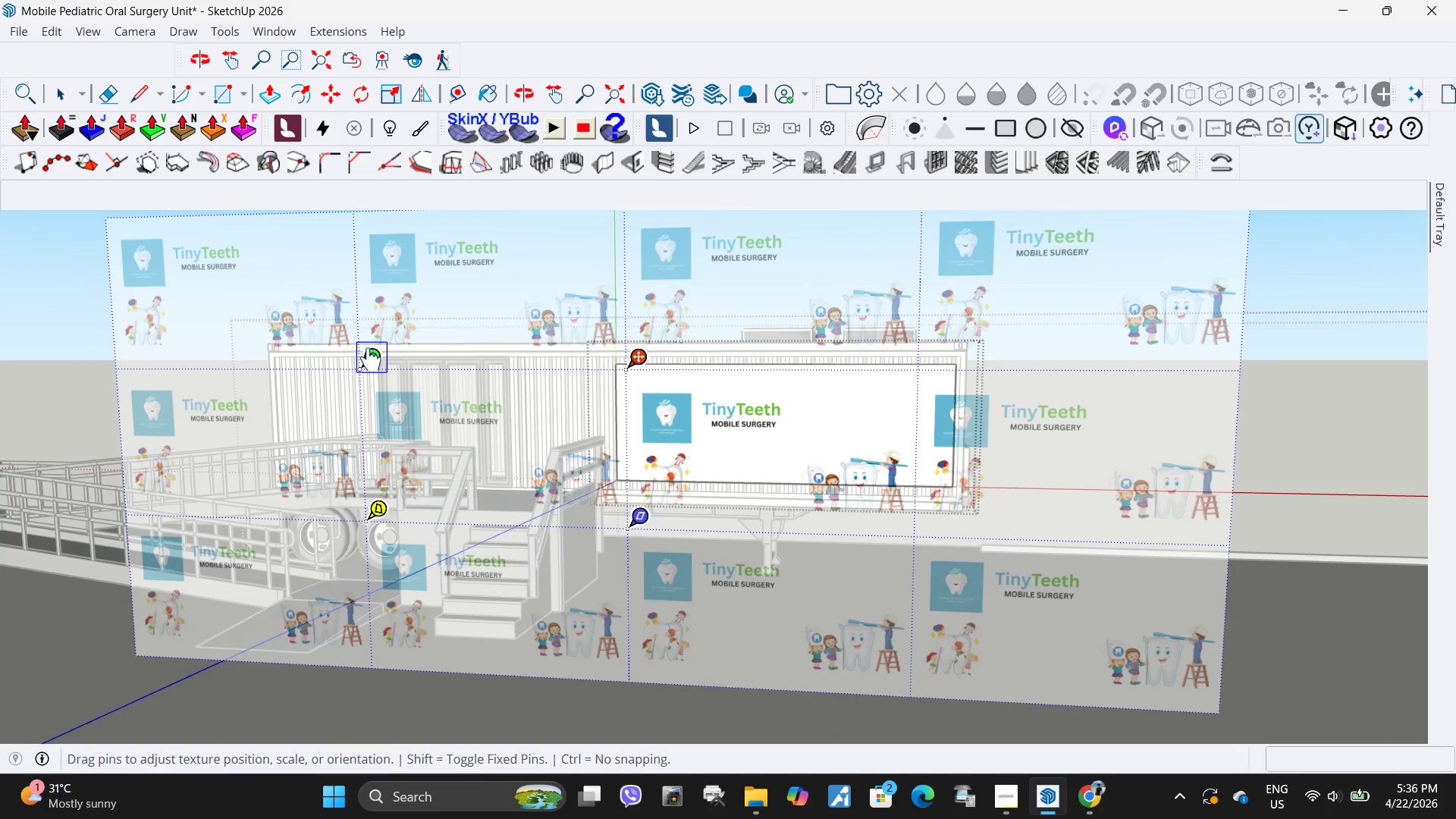 
left_click_drag(start_coordinate=[371, 365], to_coordinate=[376, 369])
 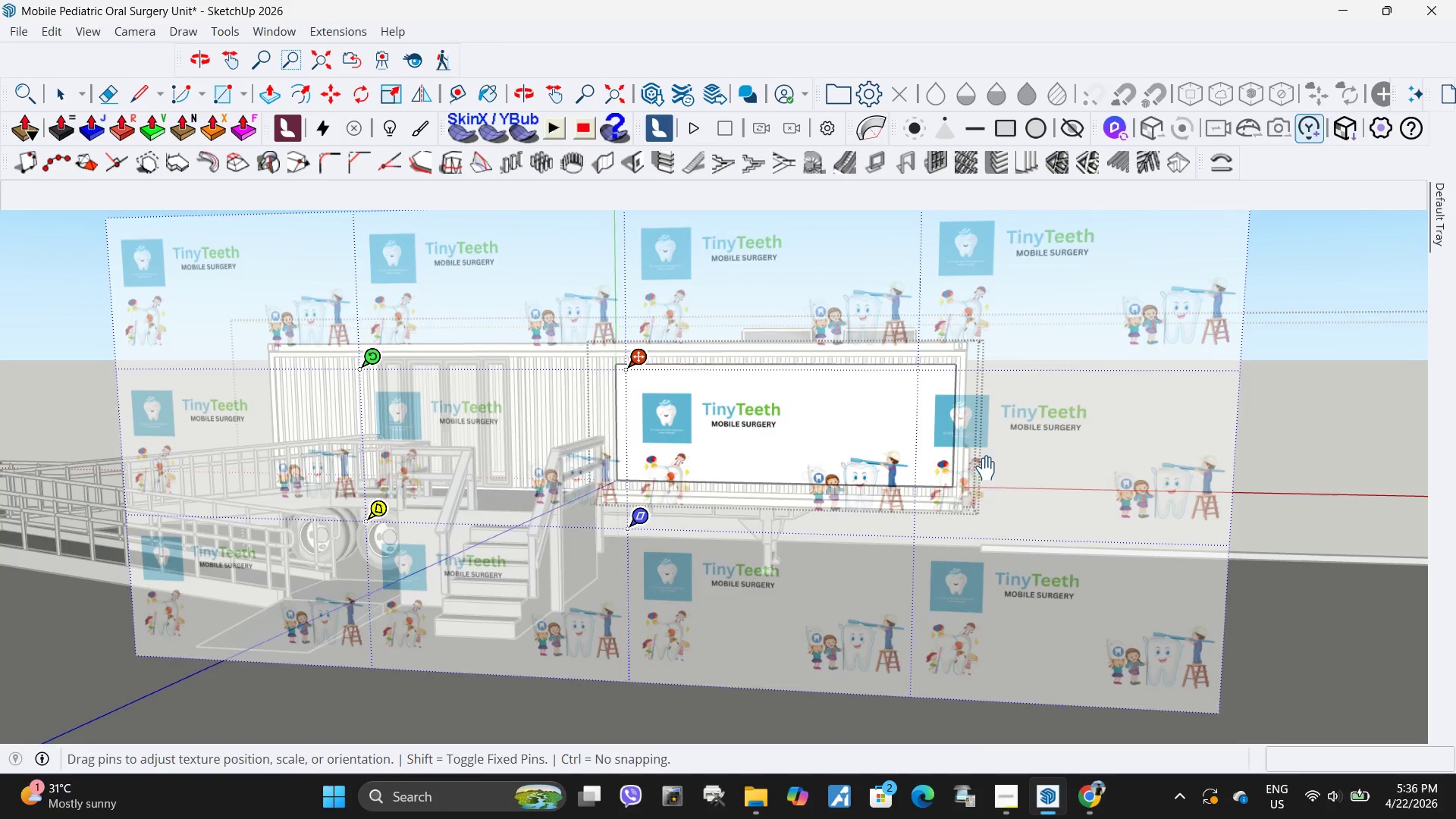 
left_click_drag(start_coordinate=[986, 468], to_coordinate=[1023, 452])
 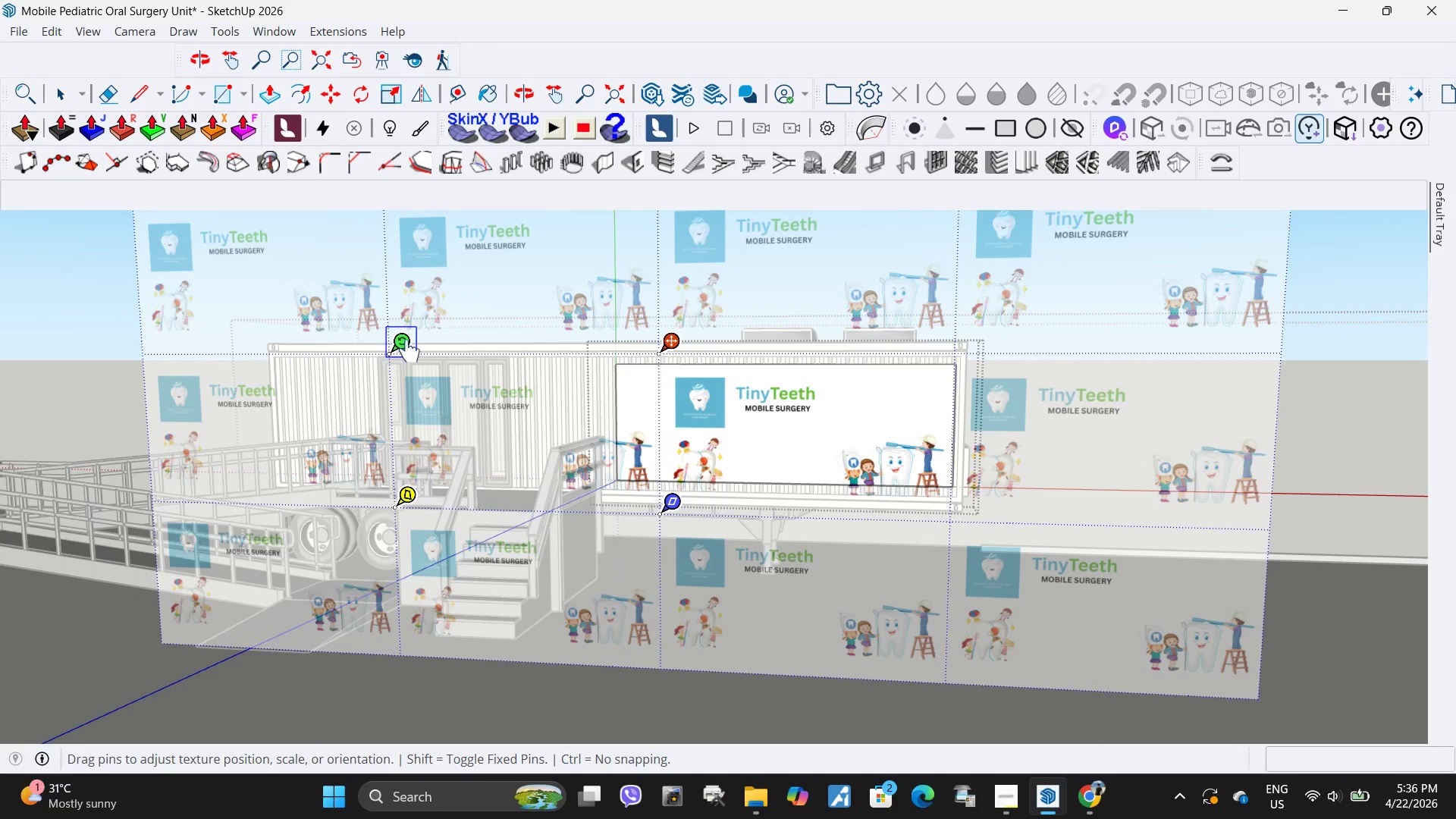 
left_click_drag(start_coordinate=[404, 353], to_coordinate=[419, 357])
 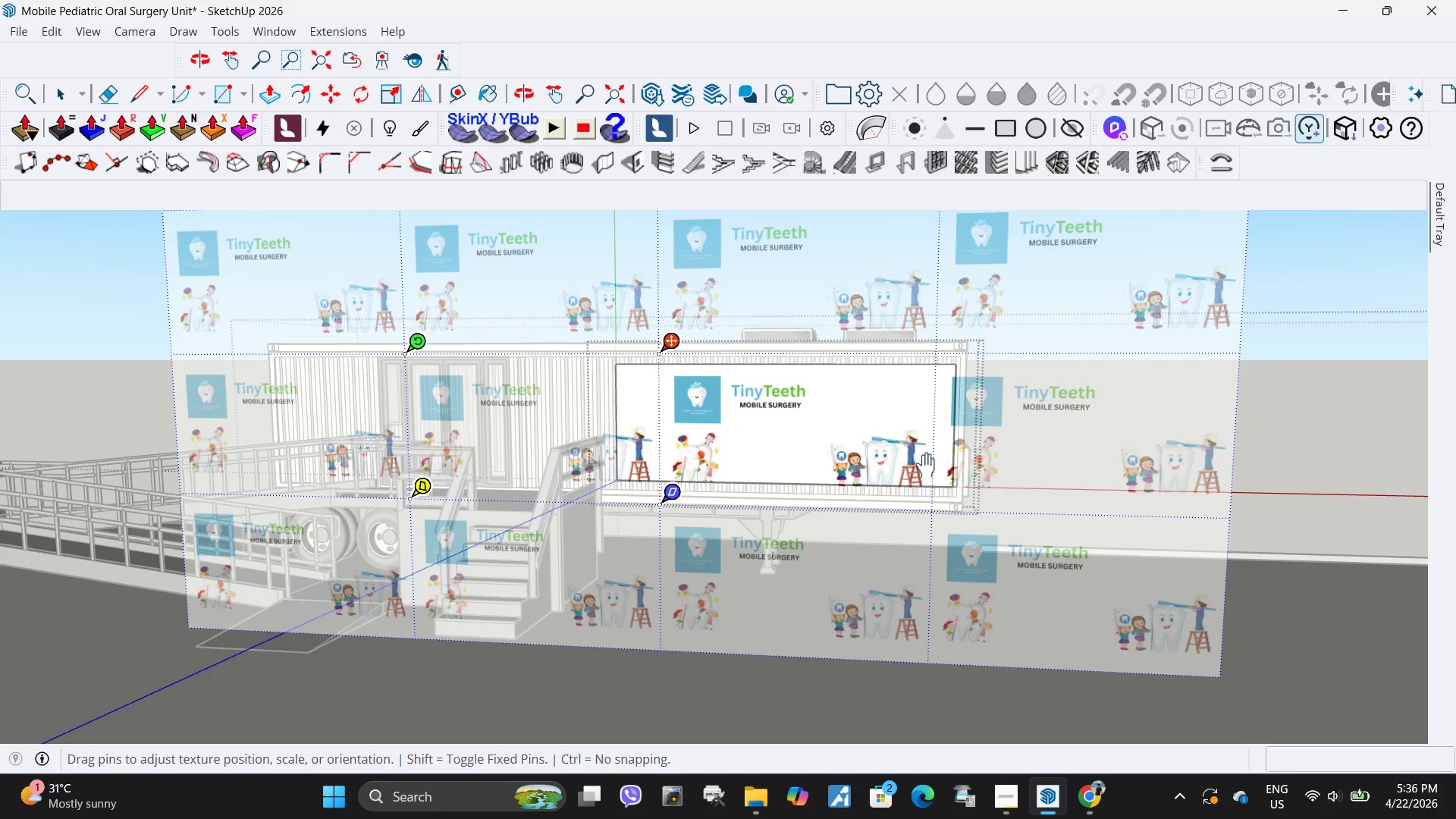 
left_click_drag(start_coordinate=[919, 460], to_coordinate=[934, 453])
 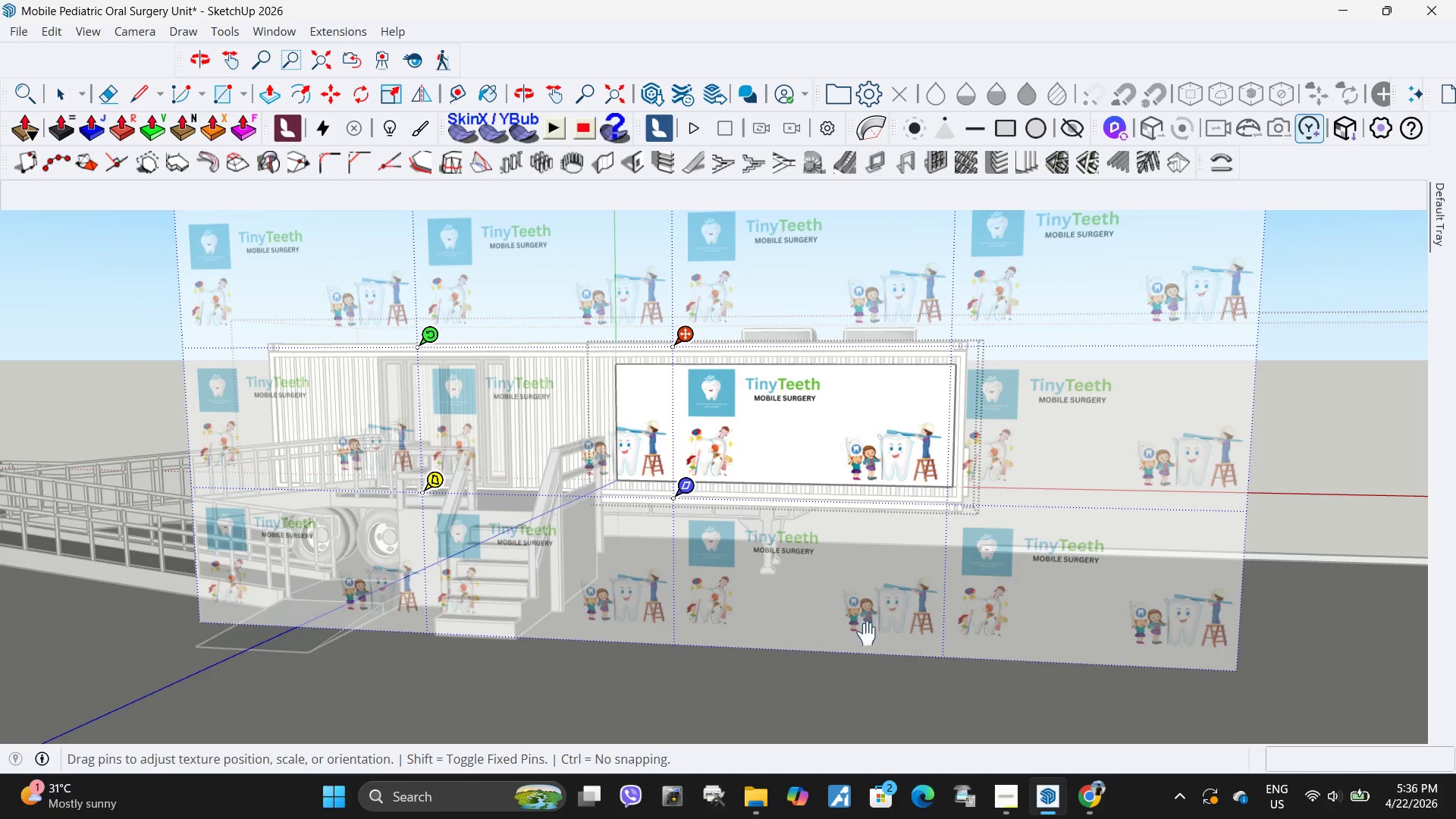 
key(Space)
 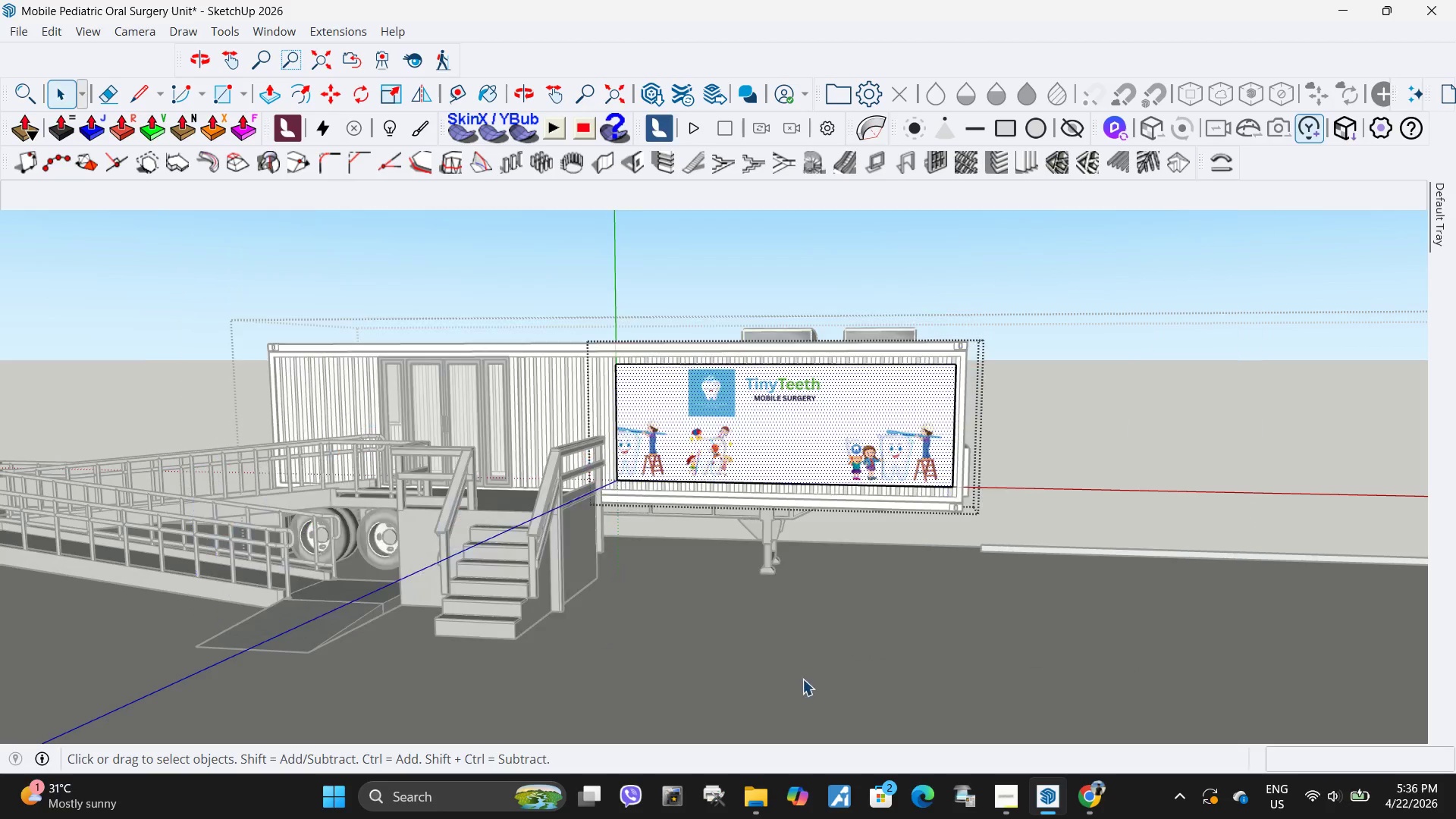 
left_click([802, 679])
 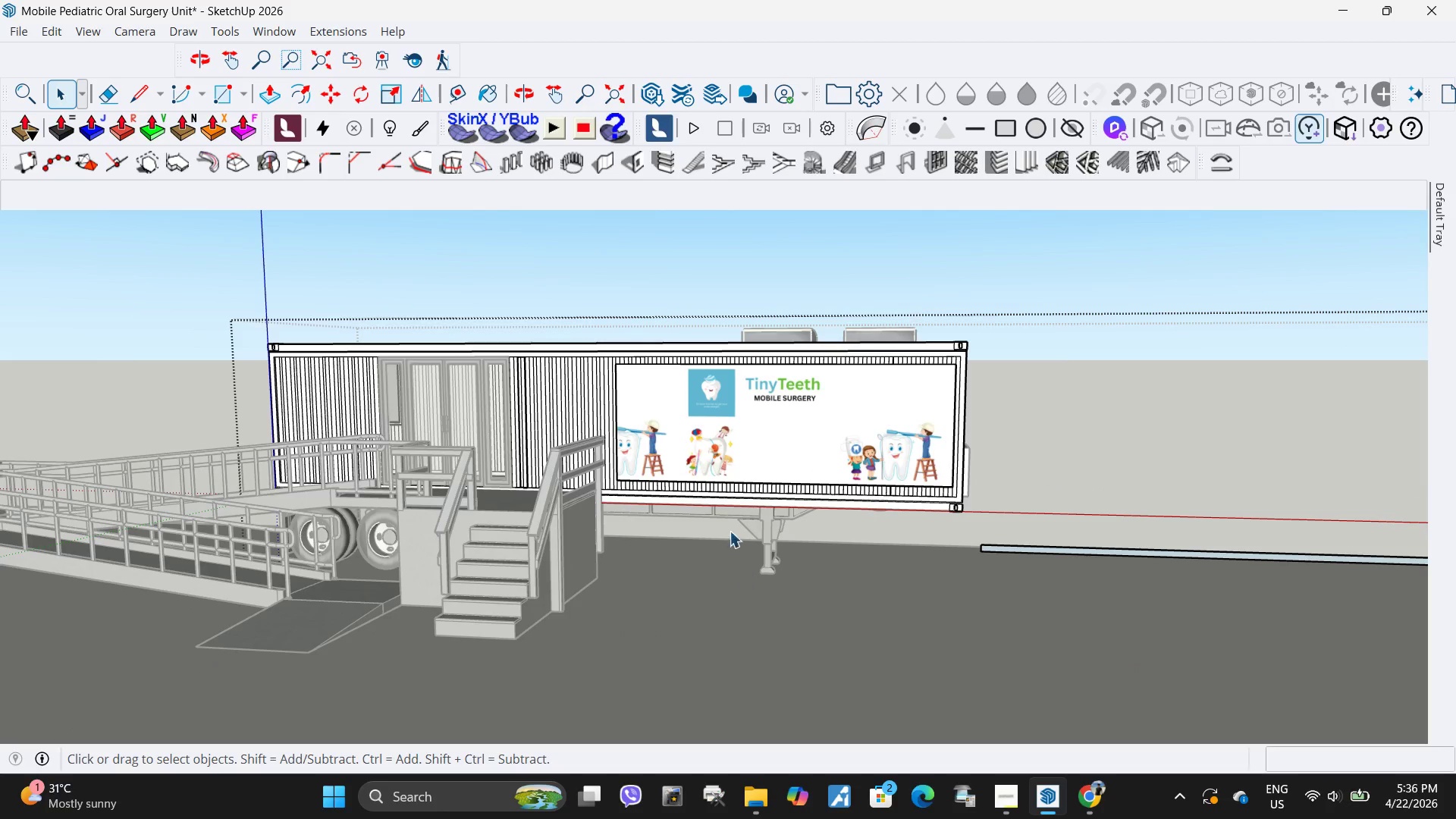 
scroll: coordinate [836, 469], scroll_direction: up, amount: 4.0
 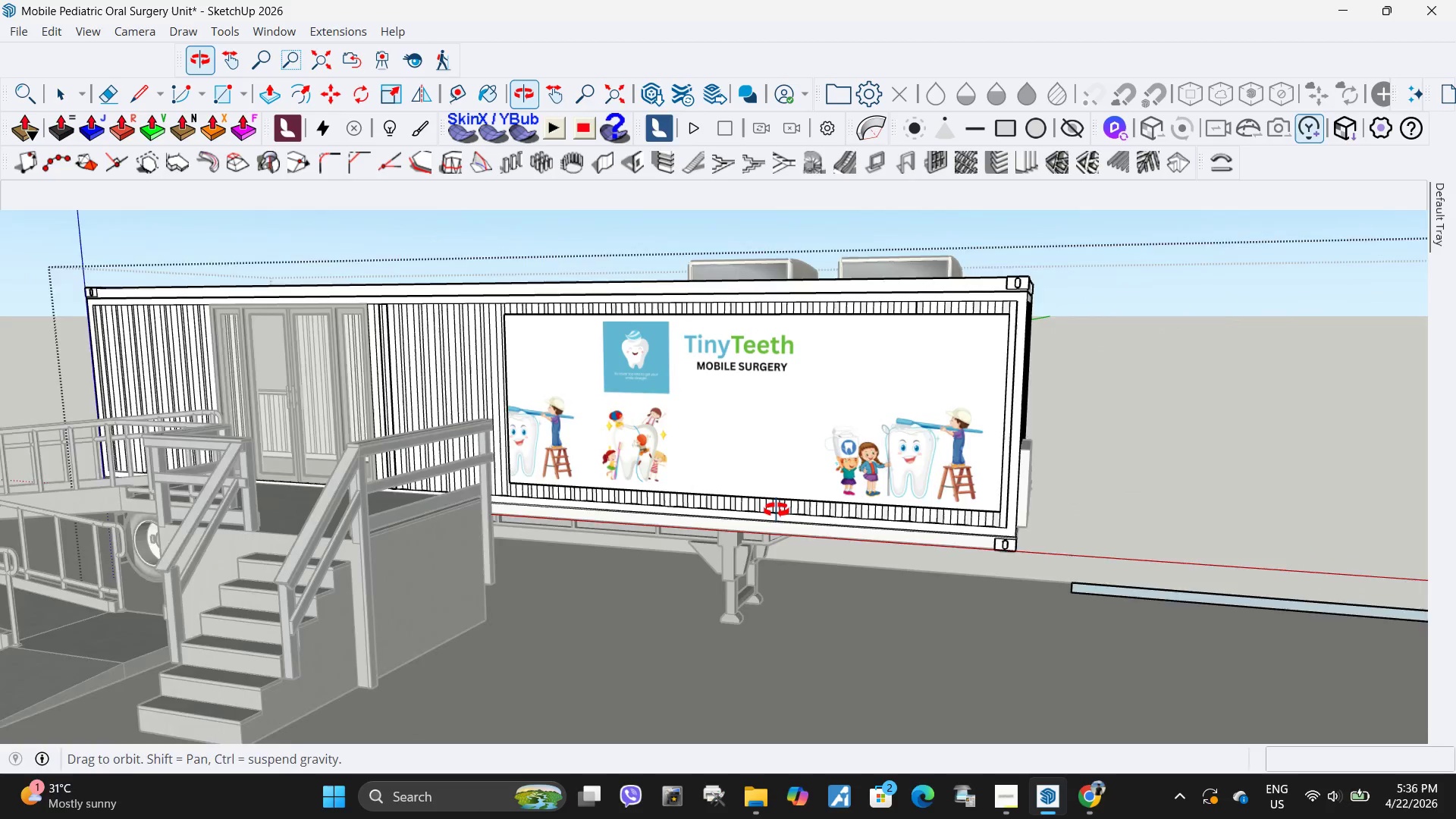 
double_click([798, 406])
 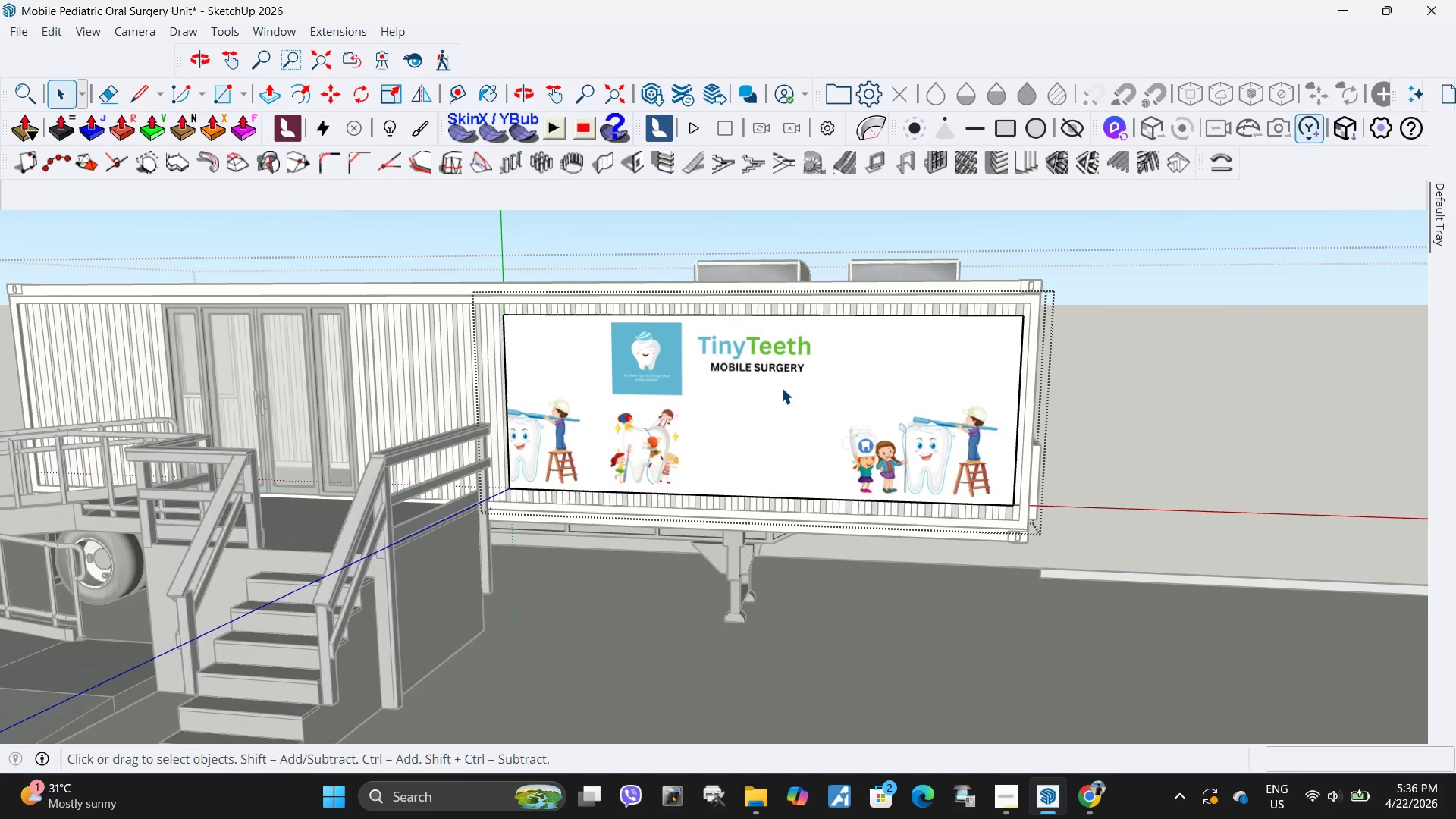 
triple_click([780, 387])
 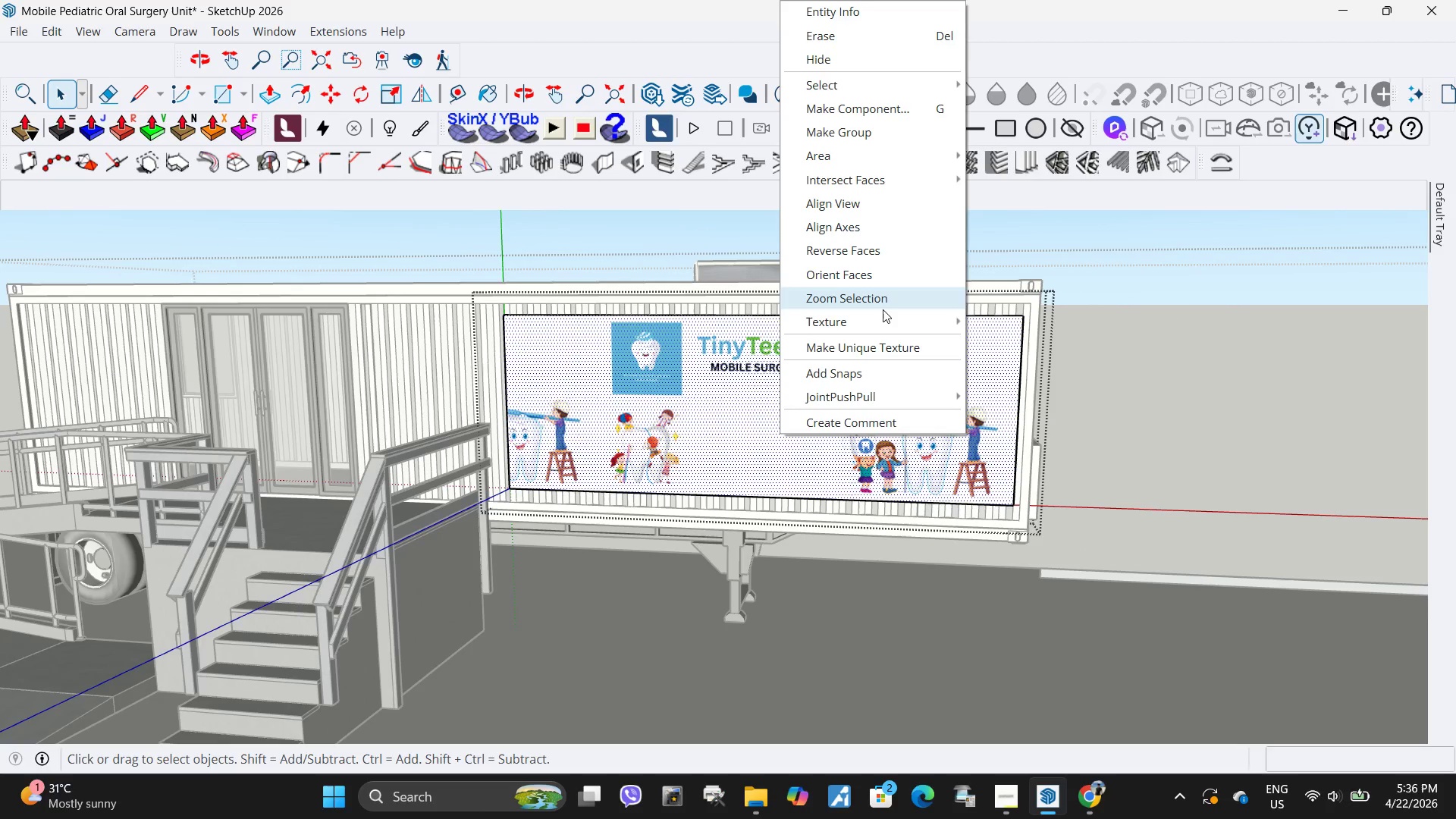 
left_click([880, 325])
 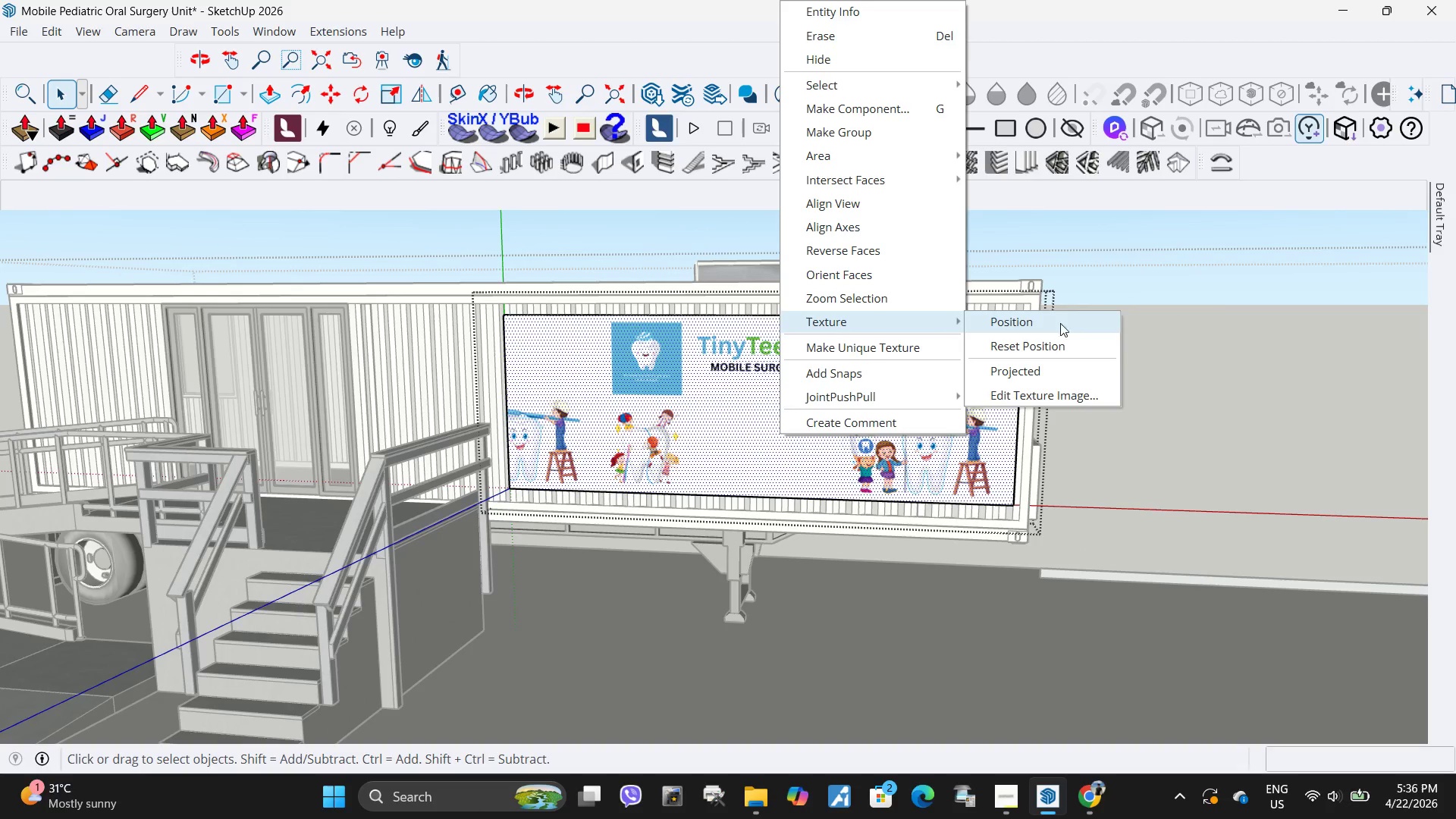 
left_click([1053, 323])
 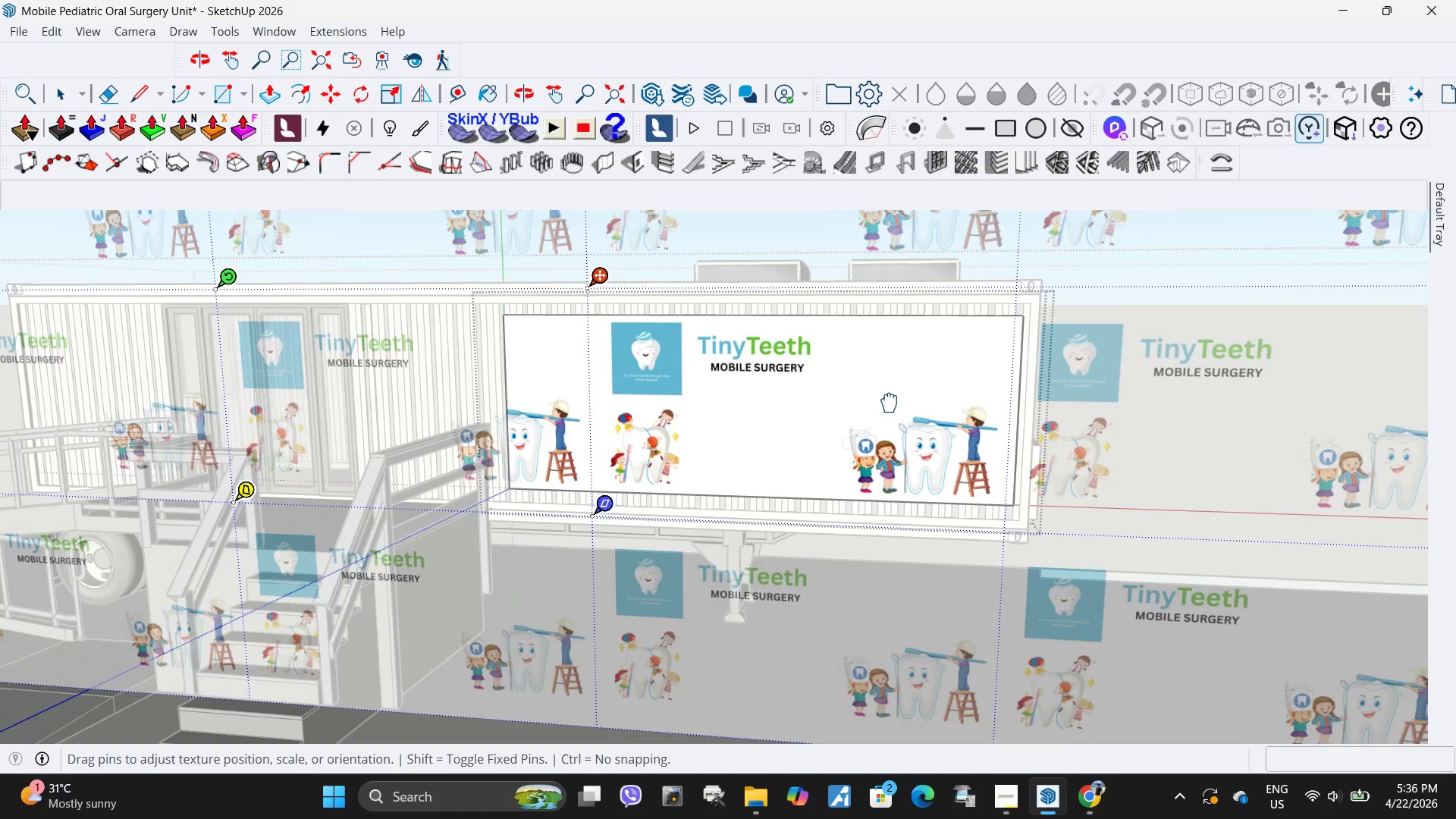 
left_click_drag(start_coordinate=[890, 403], to_coordinate=[787, 400])
 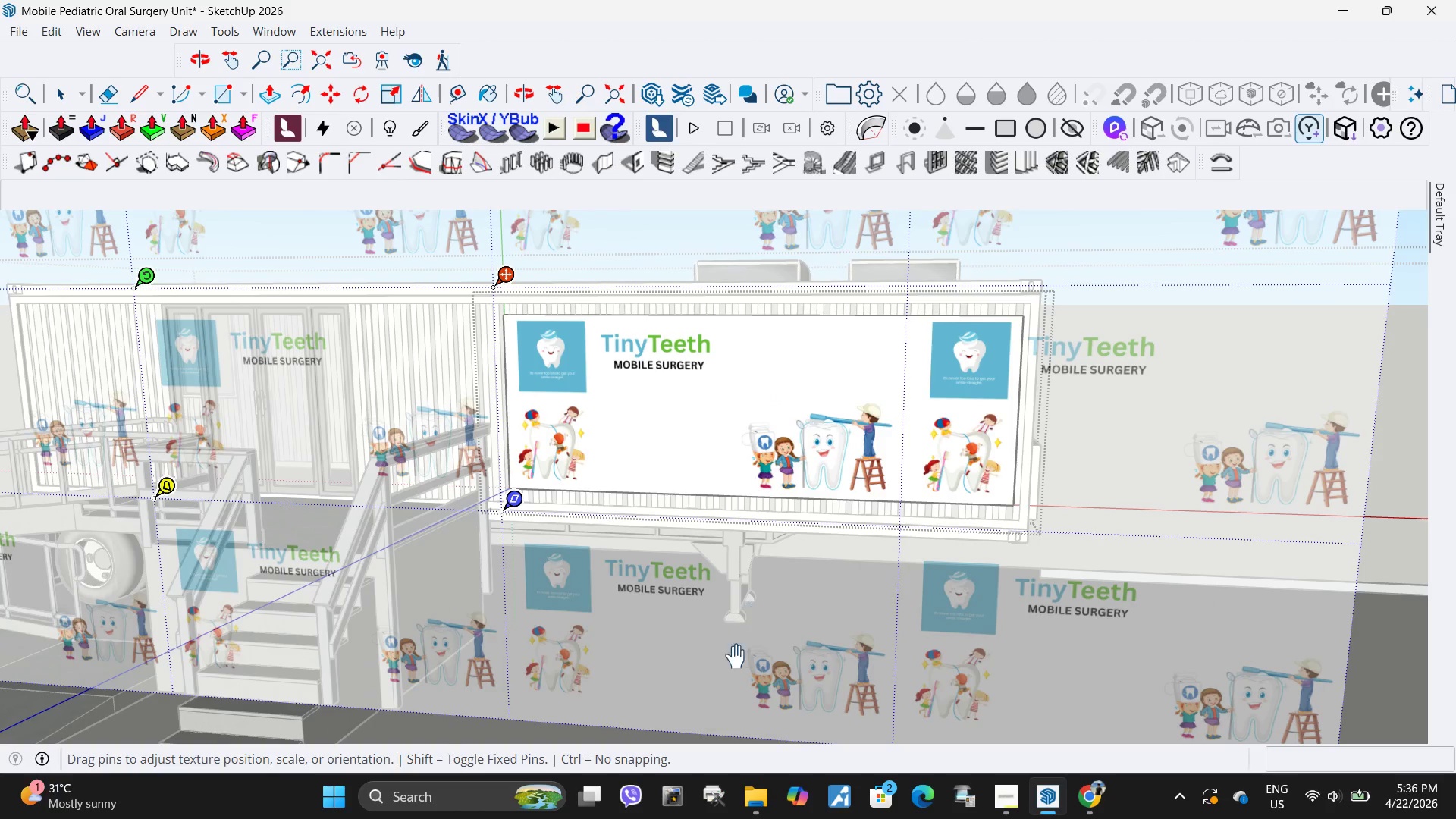 
key(Space)
 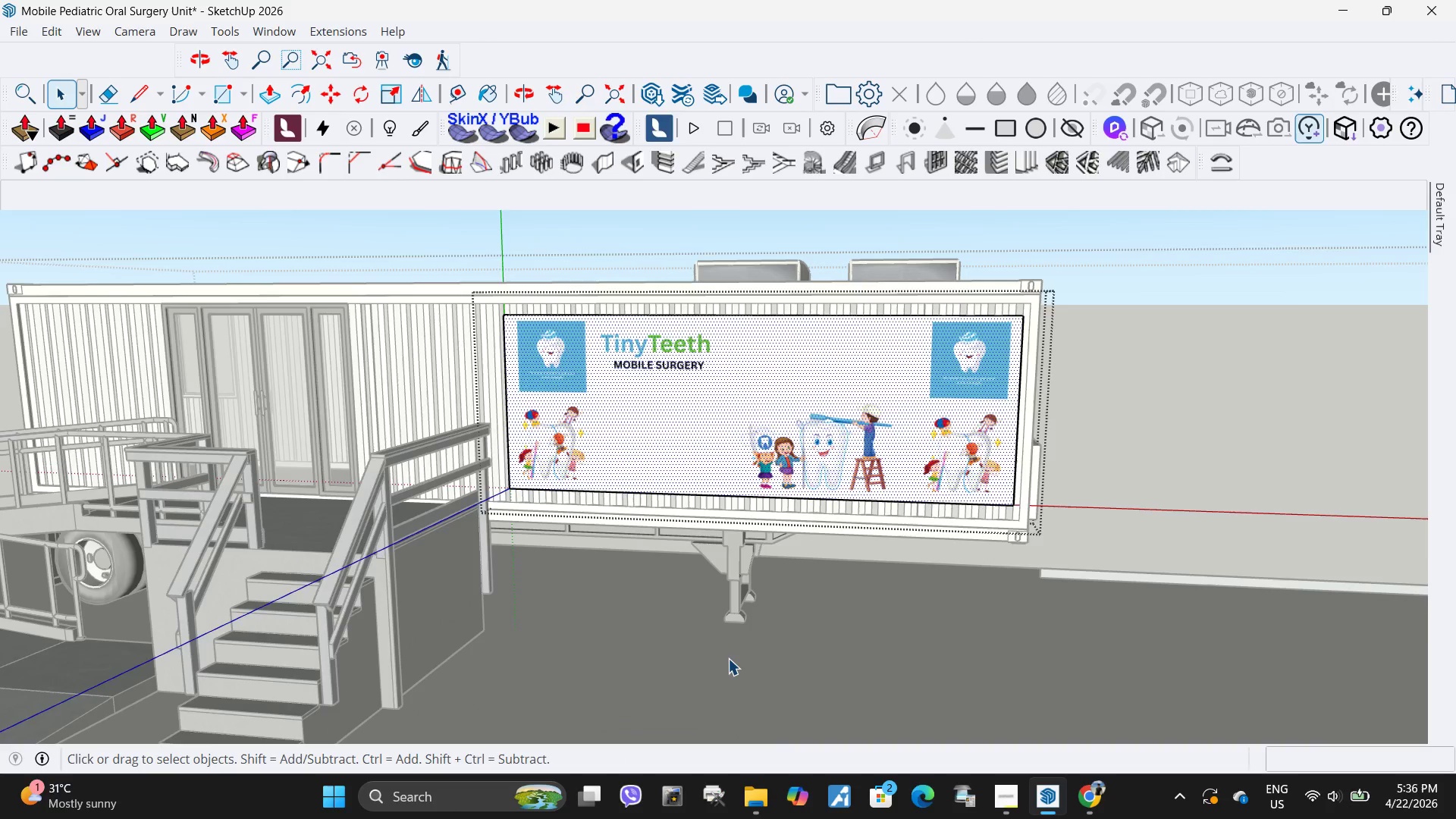 
left_click([728, 658])
 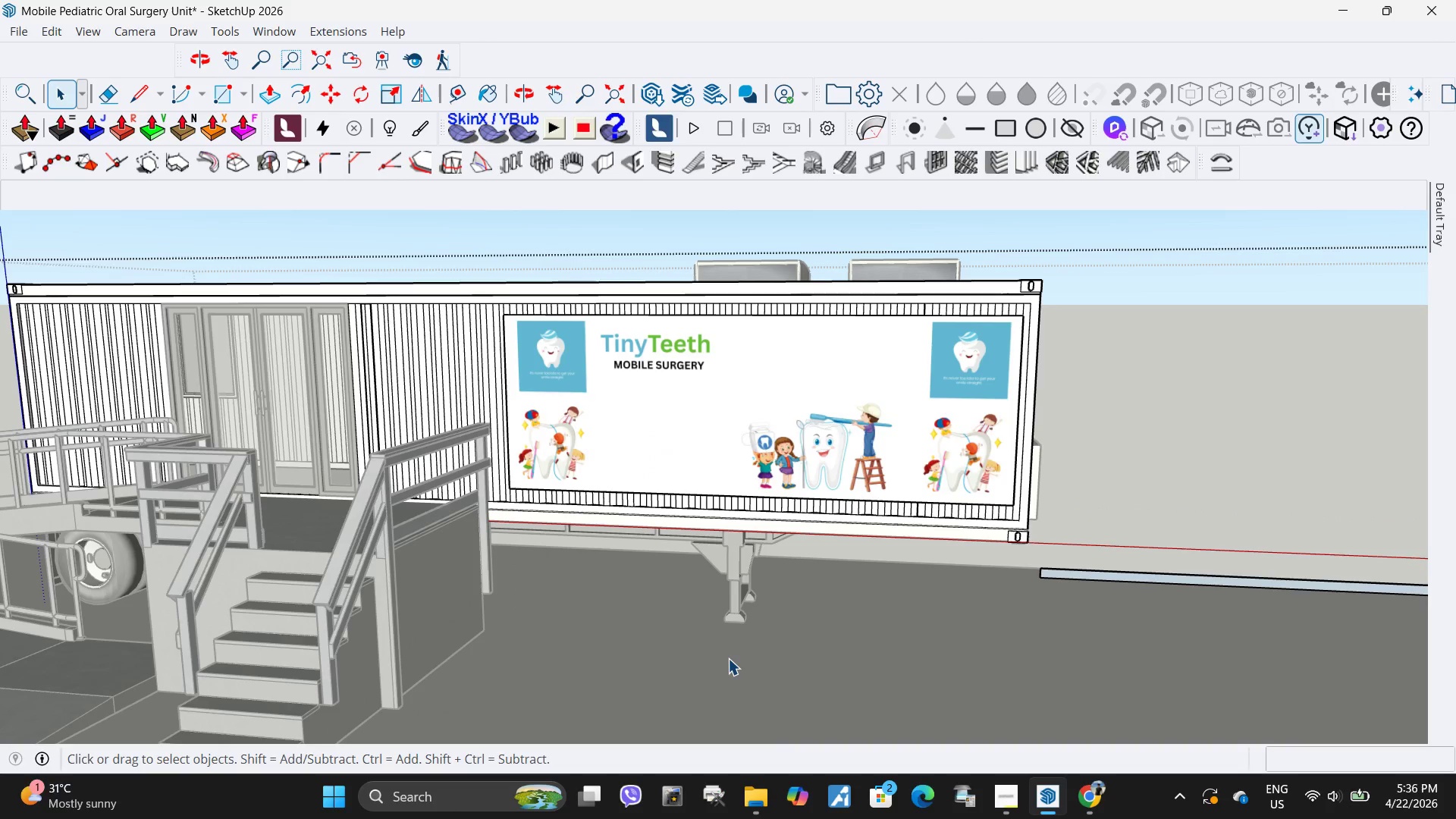 
key(Escape)
 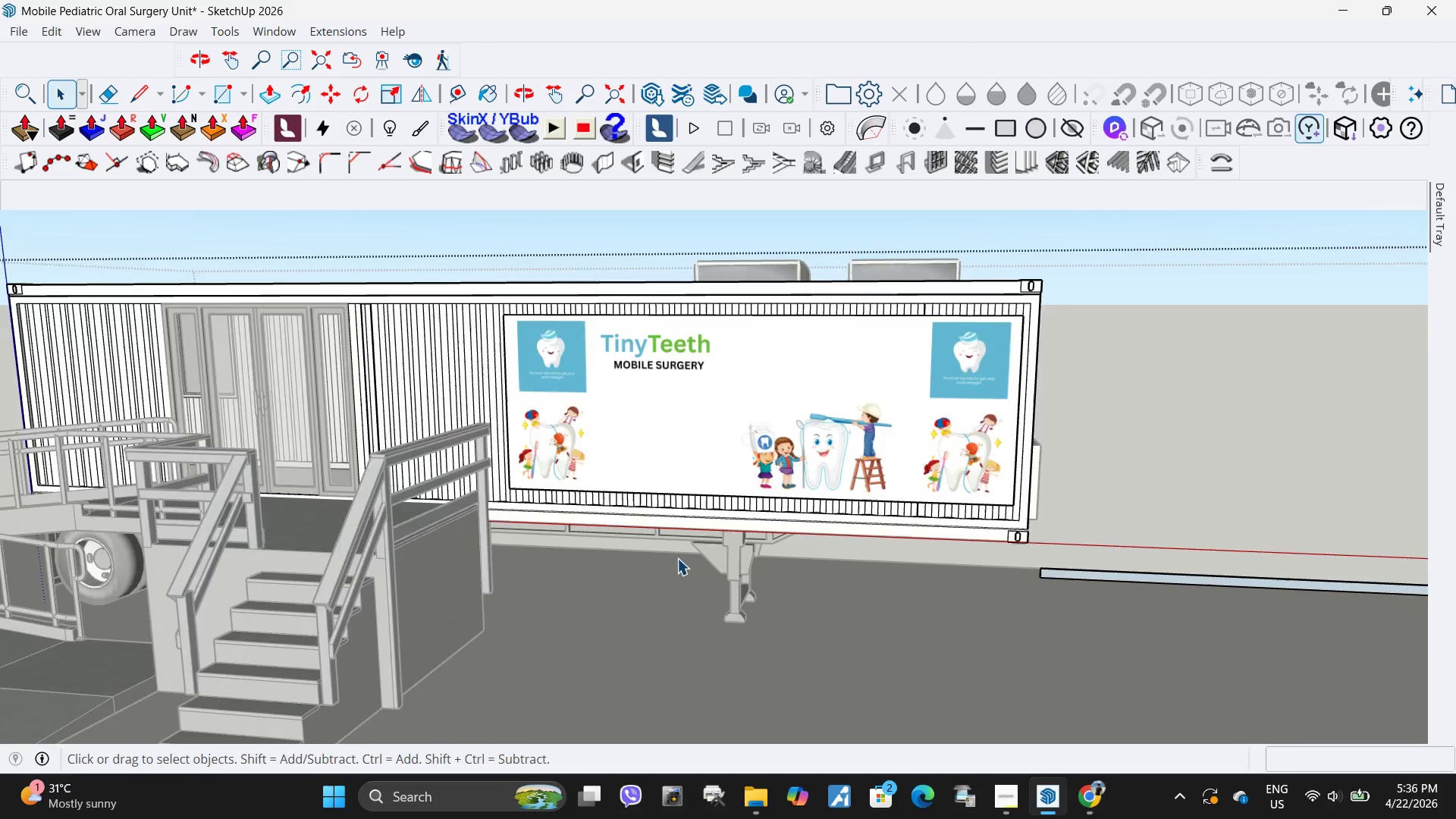 
scroll: coordinate [677, 558], scroll_direction: down, amount: 3.0
 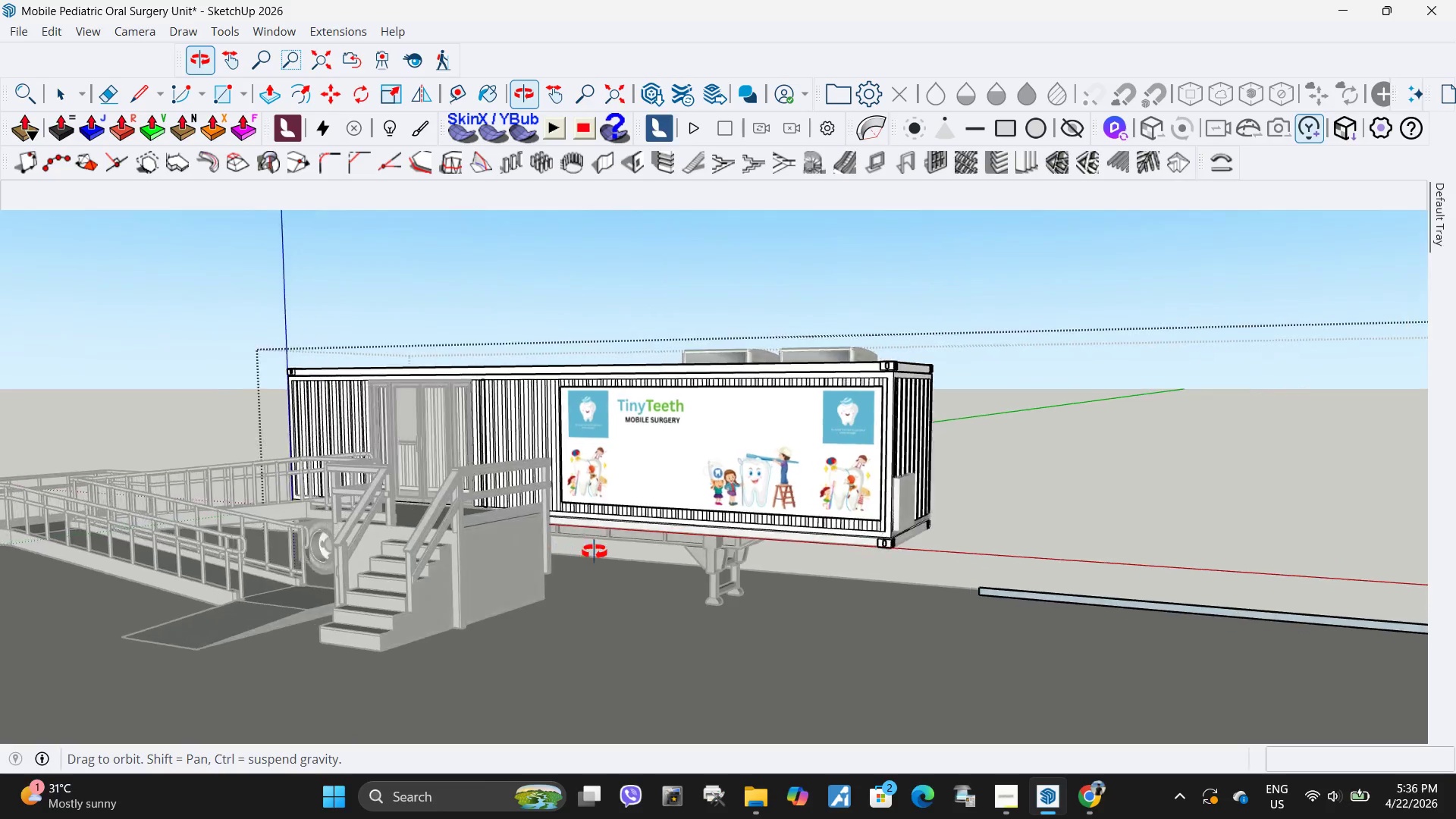 
key(Escape)
 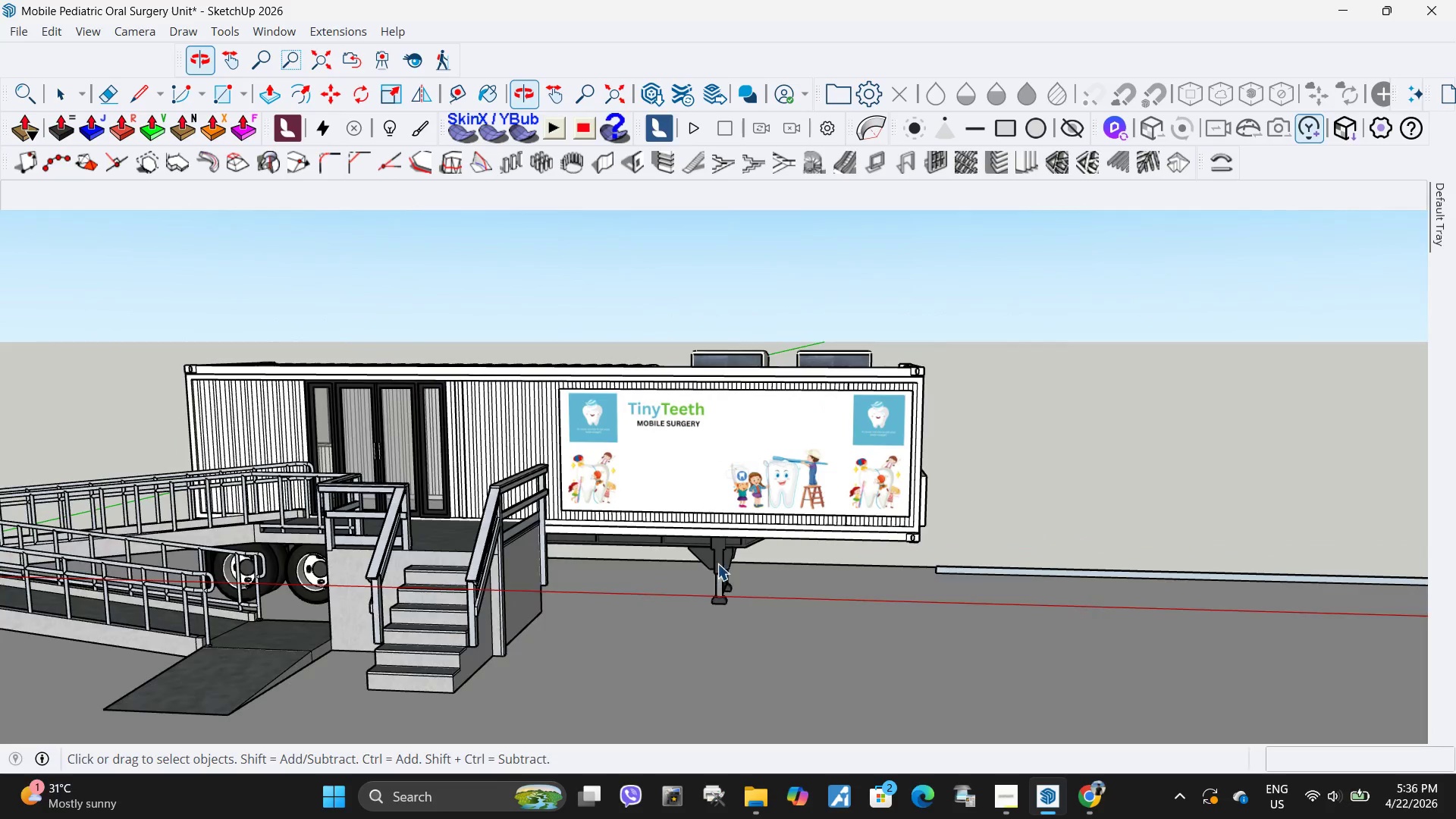 
key(Escape)
 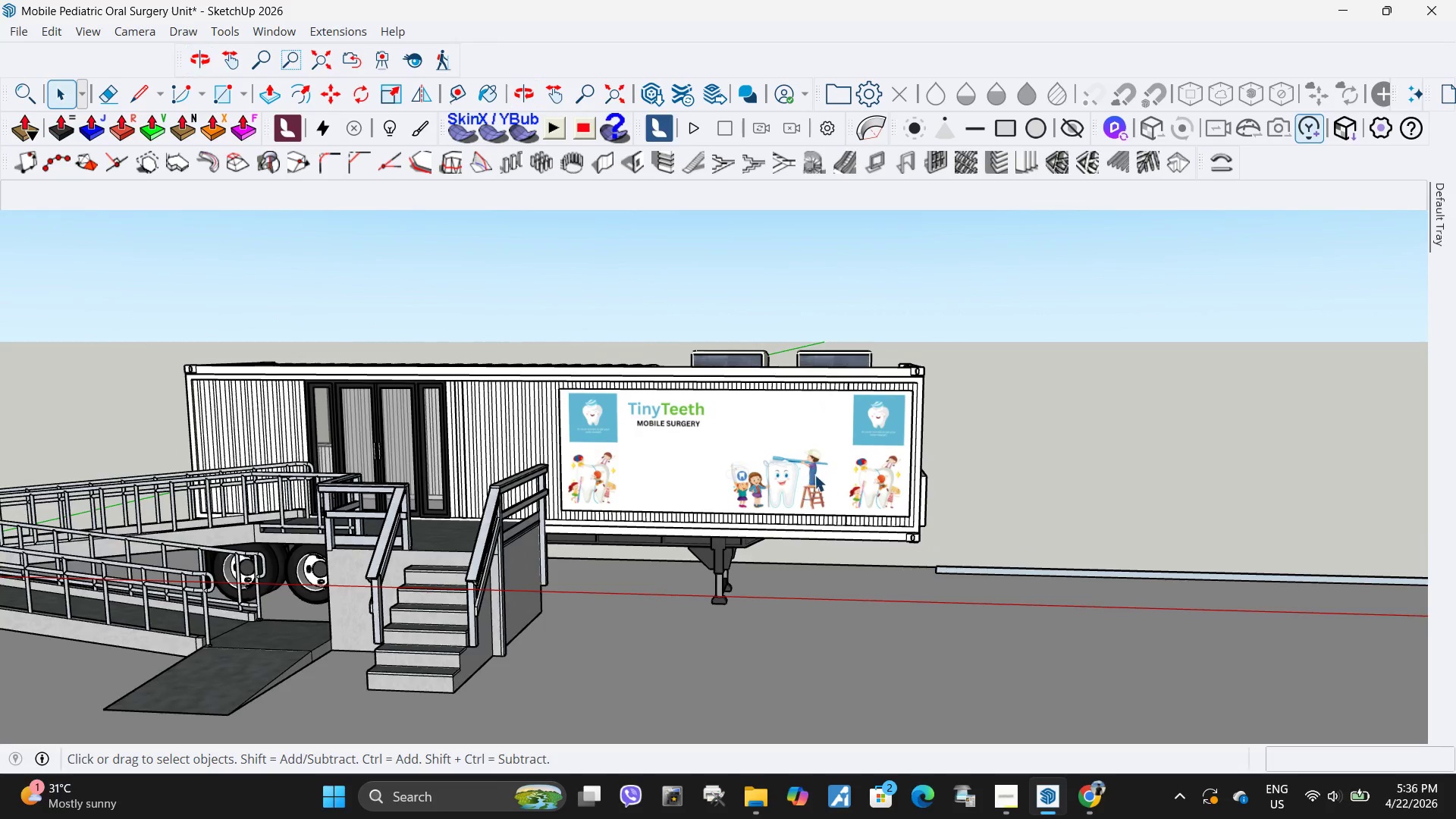 
key(Escape)
 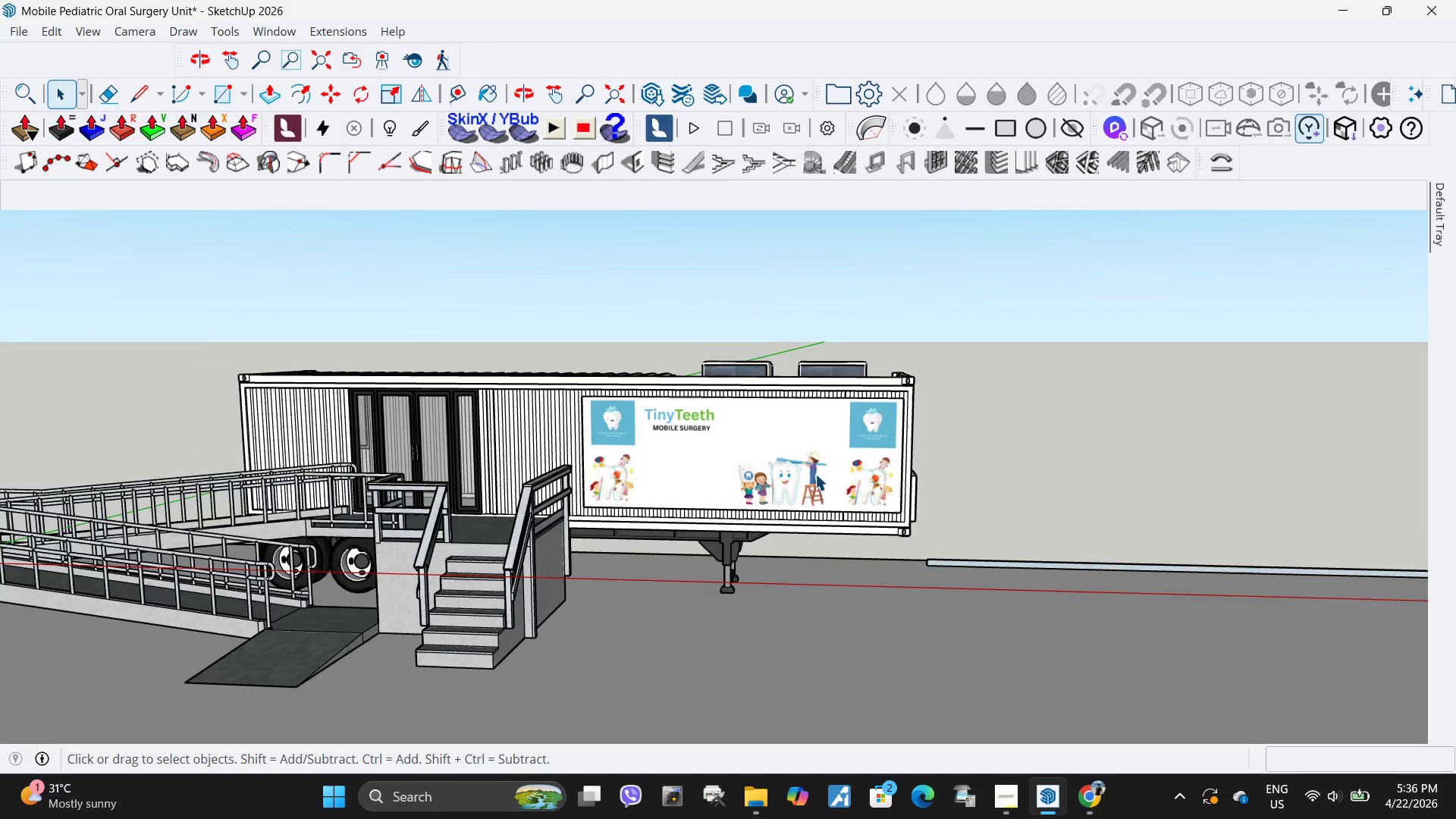 
scroll: coordinate [815, 474], scroll_direction: down, amount: 3.0
 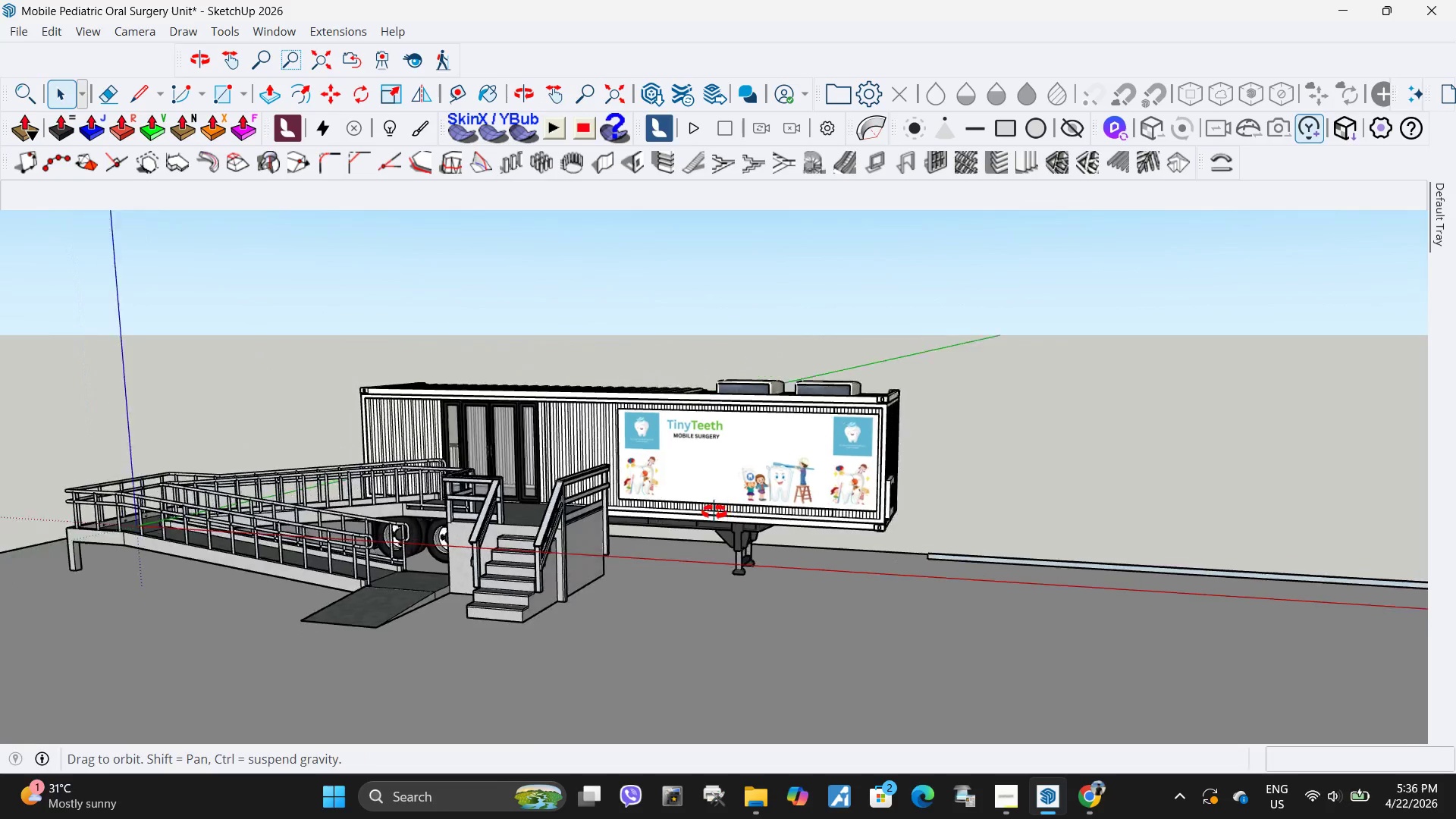 
key(H)
 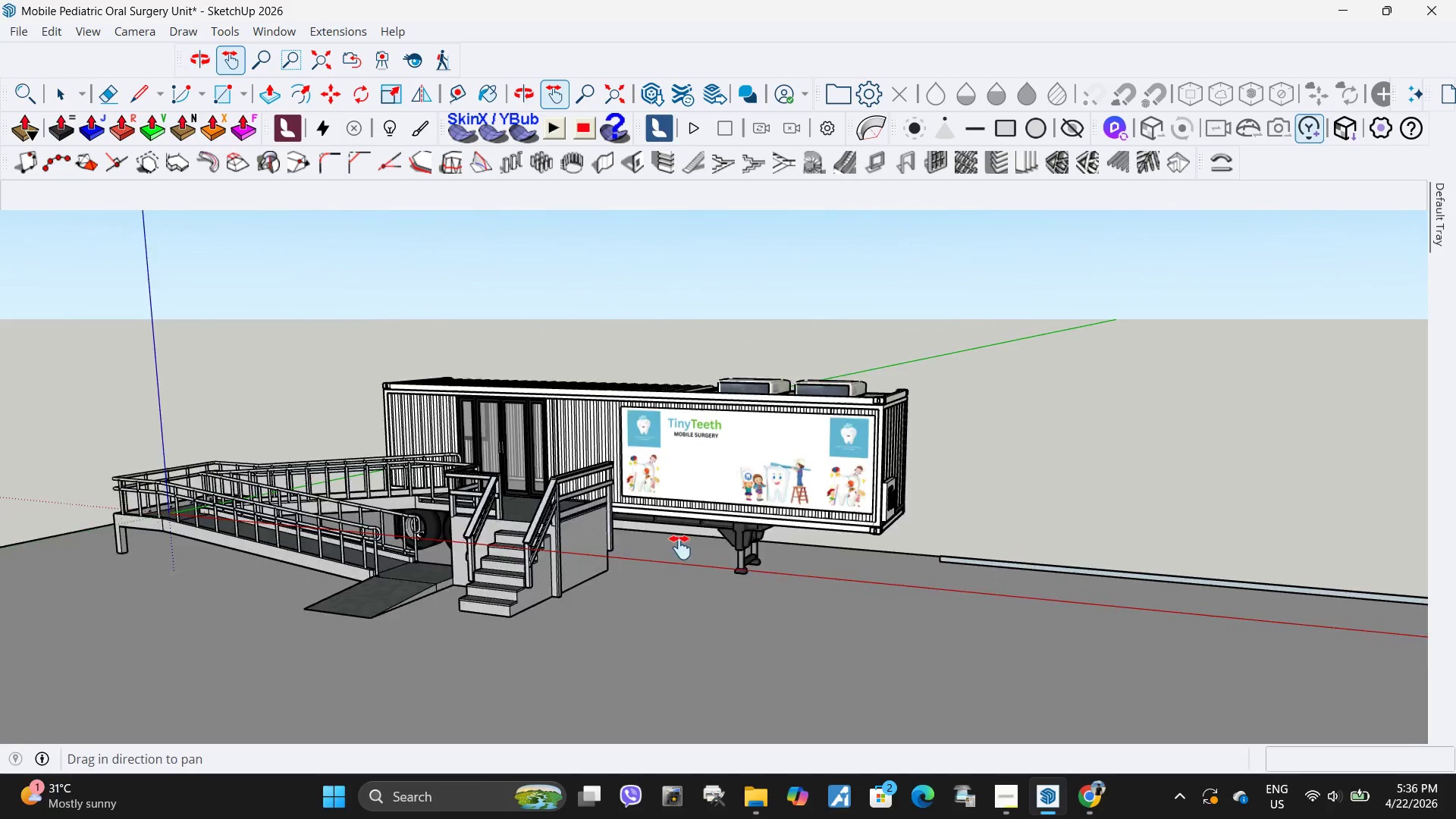 
left_click_drag(start_coordinate=[673, 551], to_coordinate=[788, 491])
 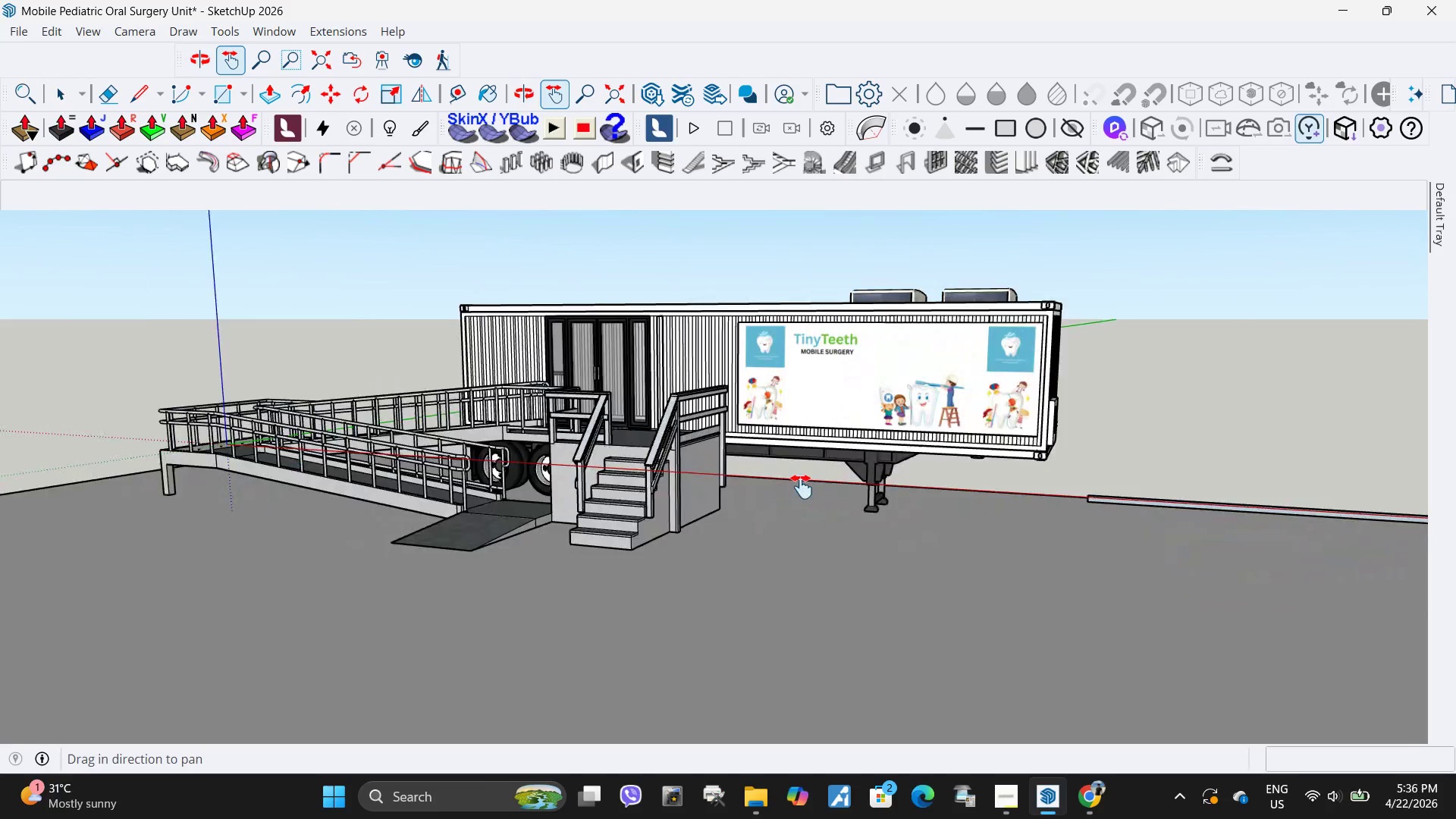 
scroll: coordinate [802, 487], scroll_direction: up, amount: 3.0
 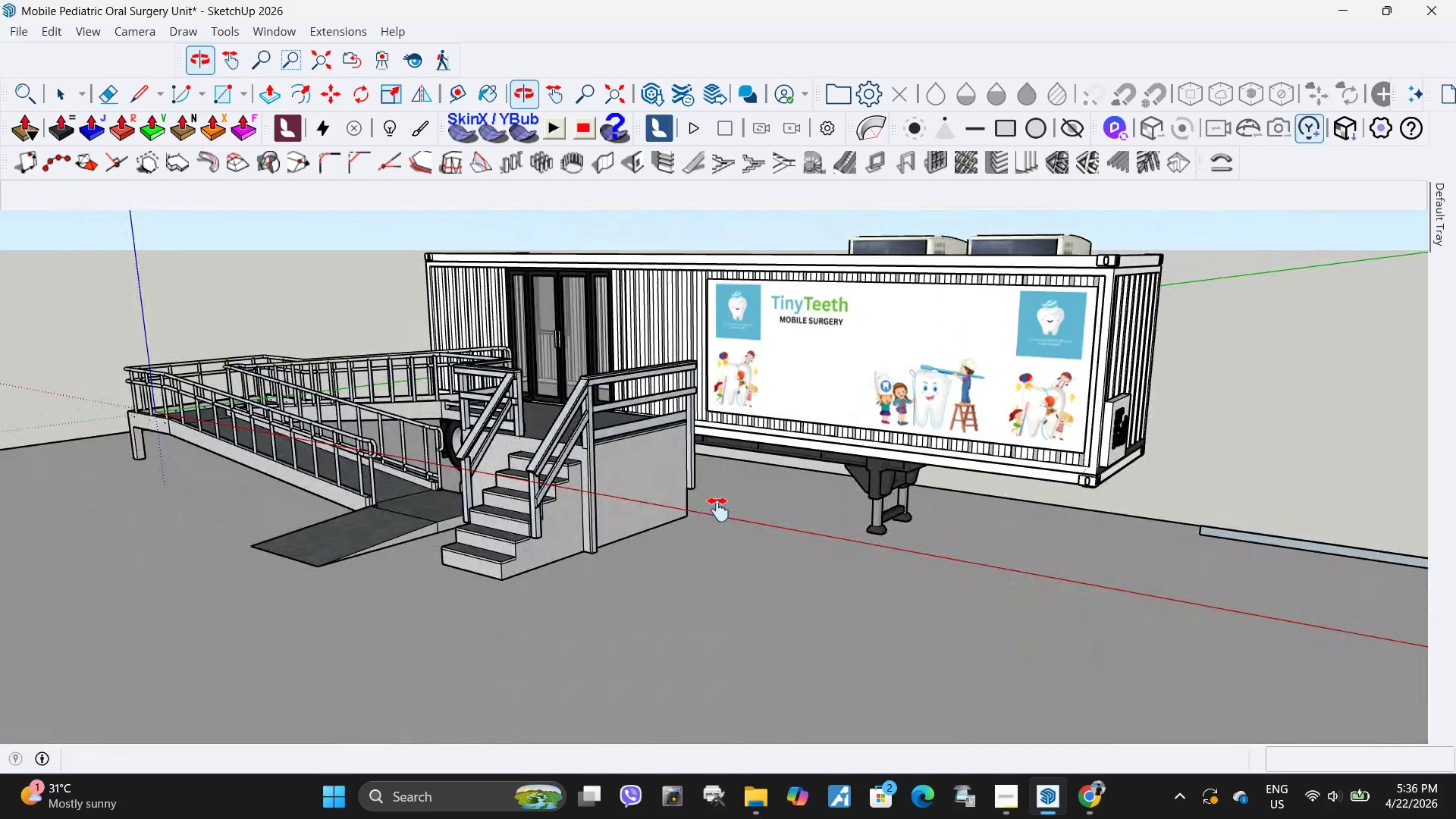 
key(Space)
 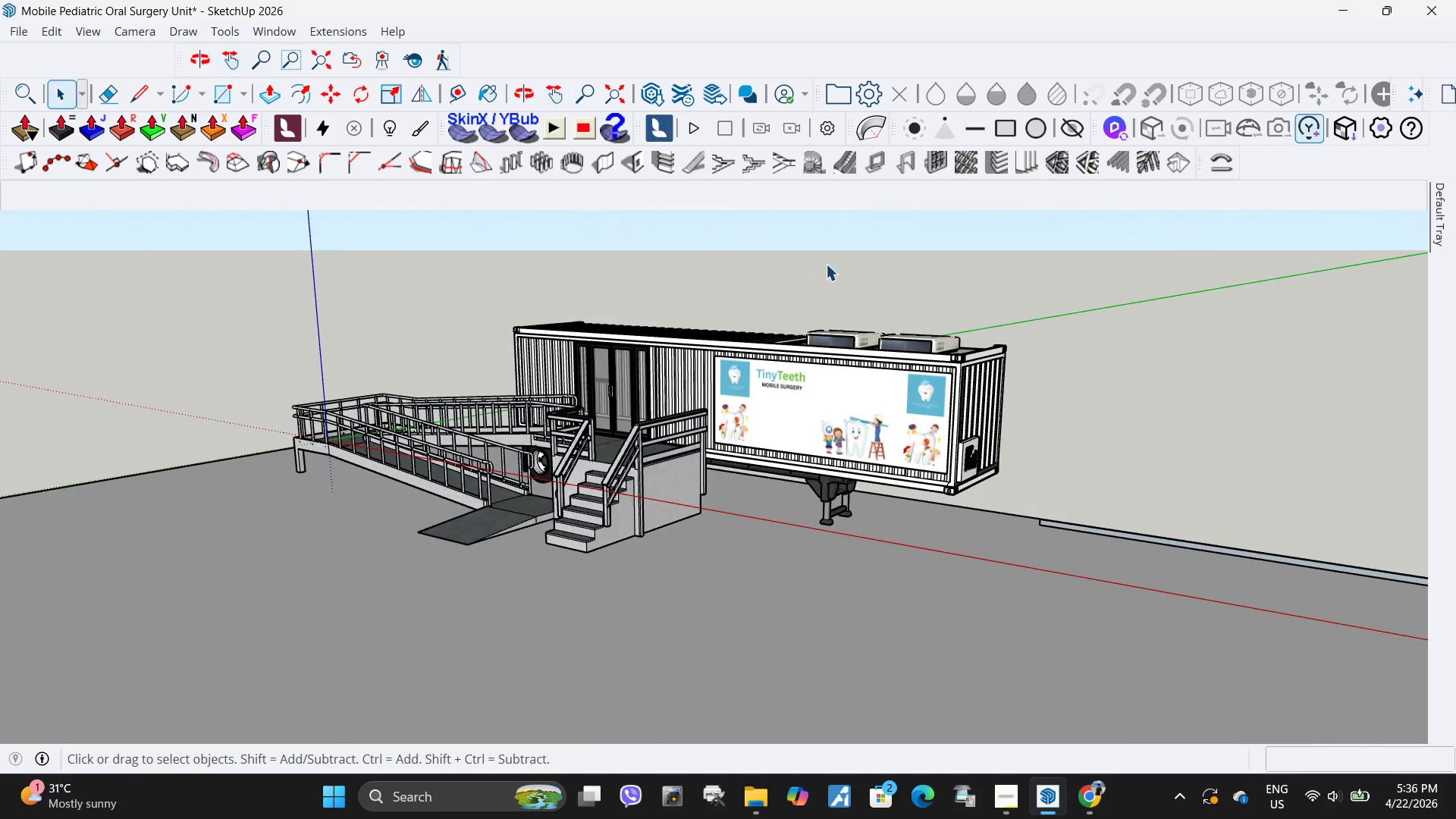 
scroll: coordinate [729, 507], scroll_direction: down, amount: 4.0
 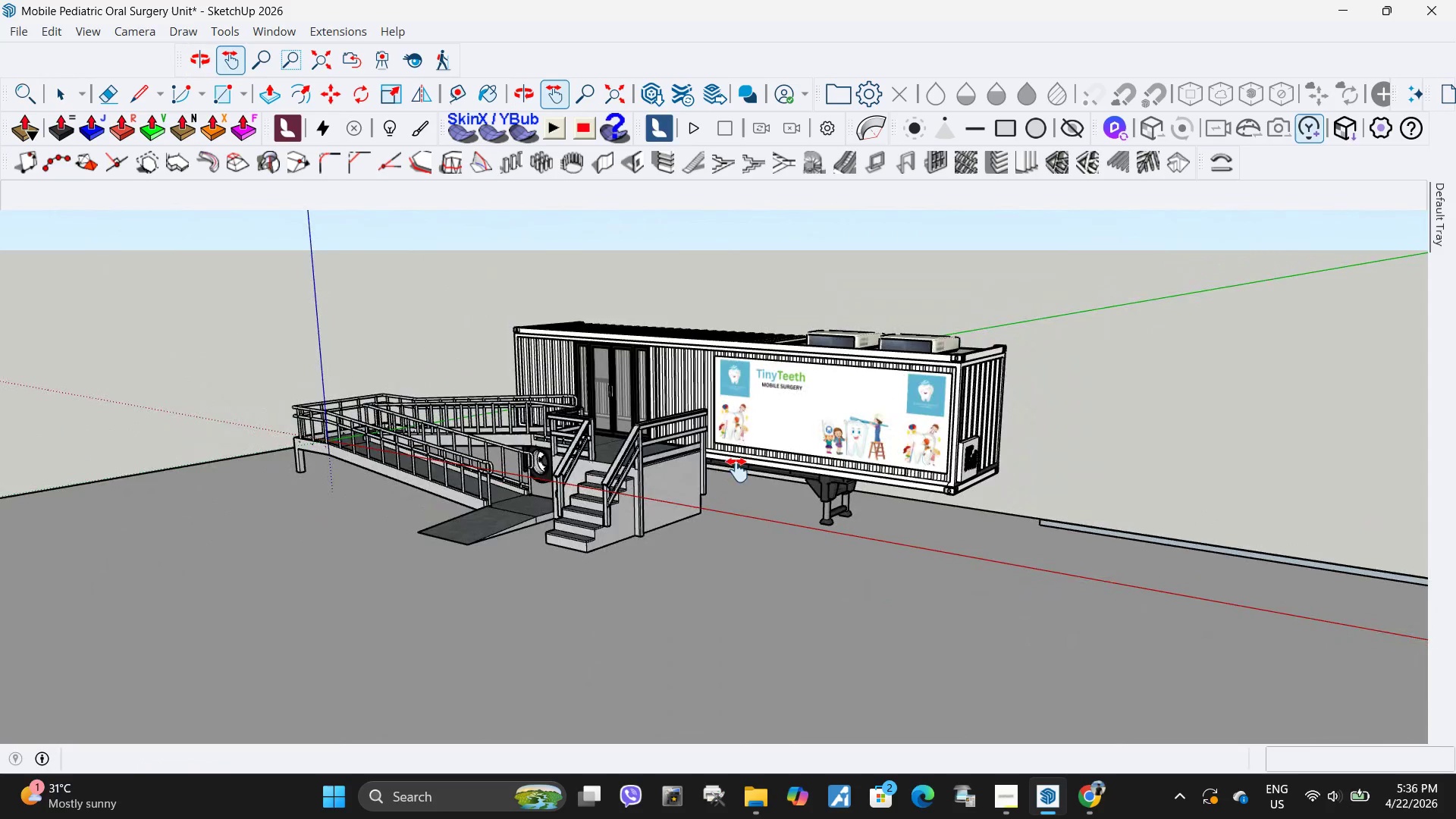 
left_click([826, 264])
 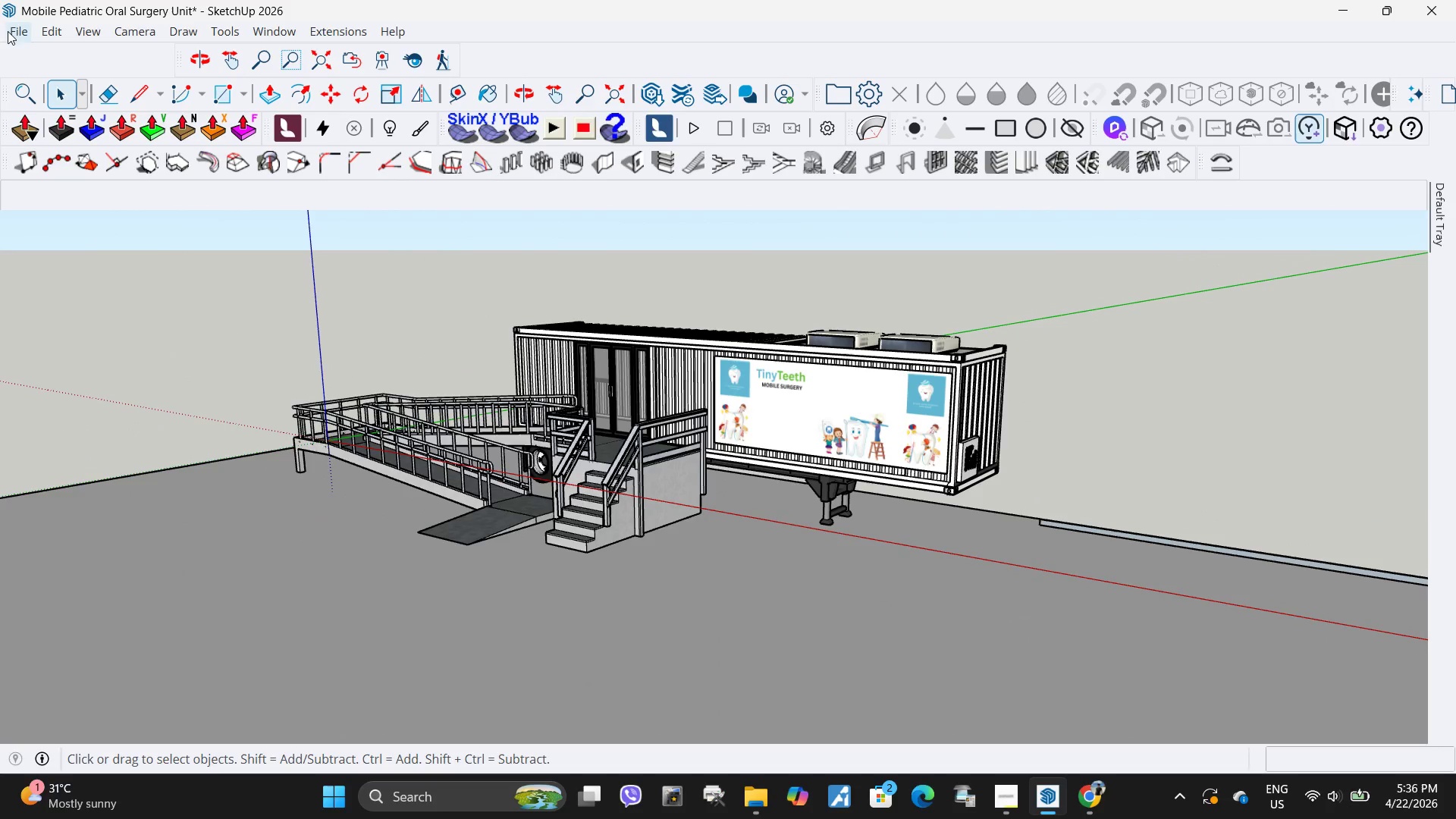 
left_click([19, 30])
 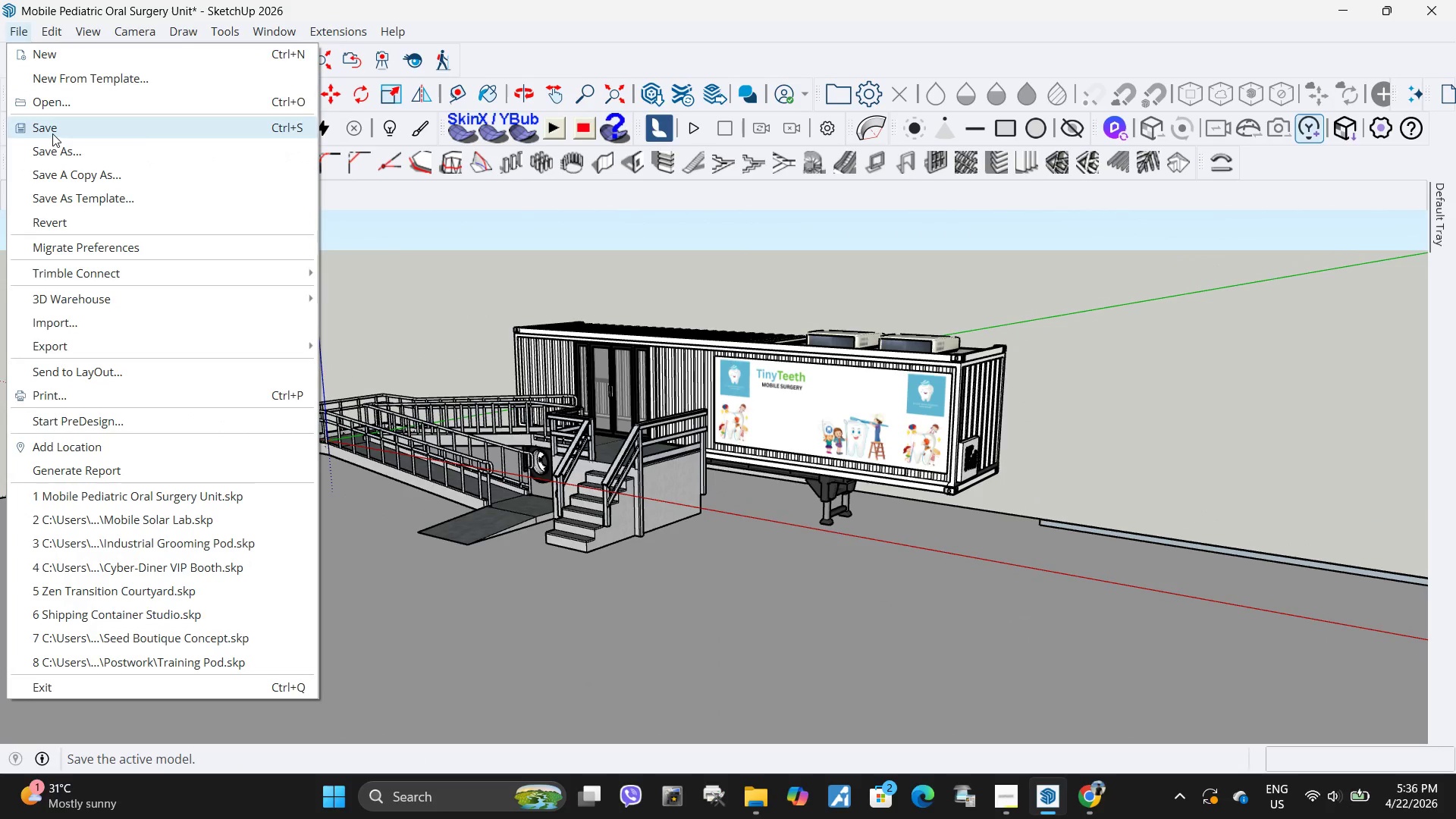 
left_click([52, 133])
 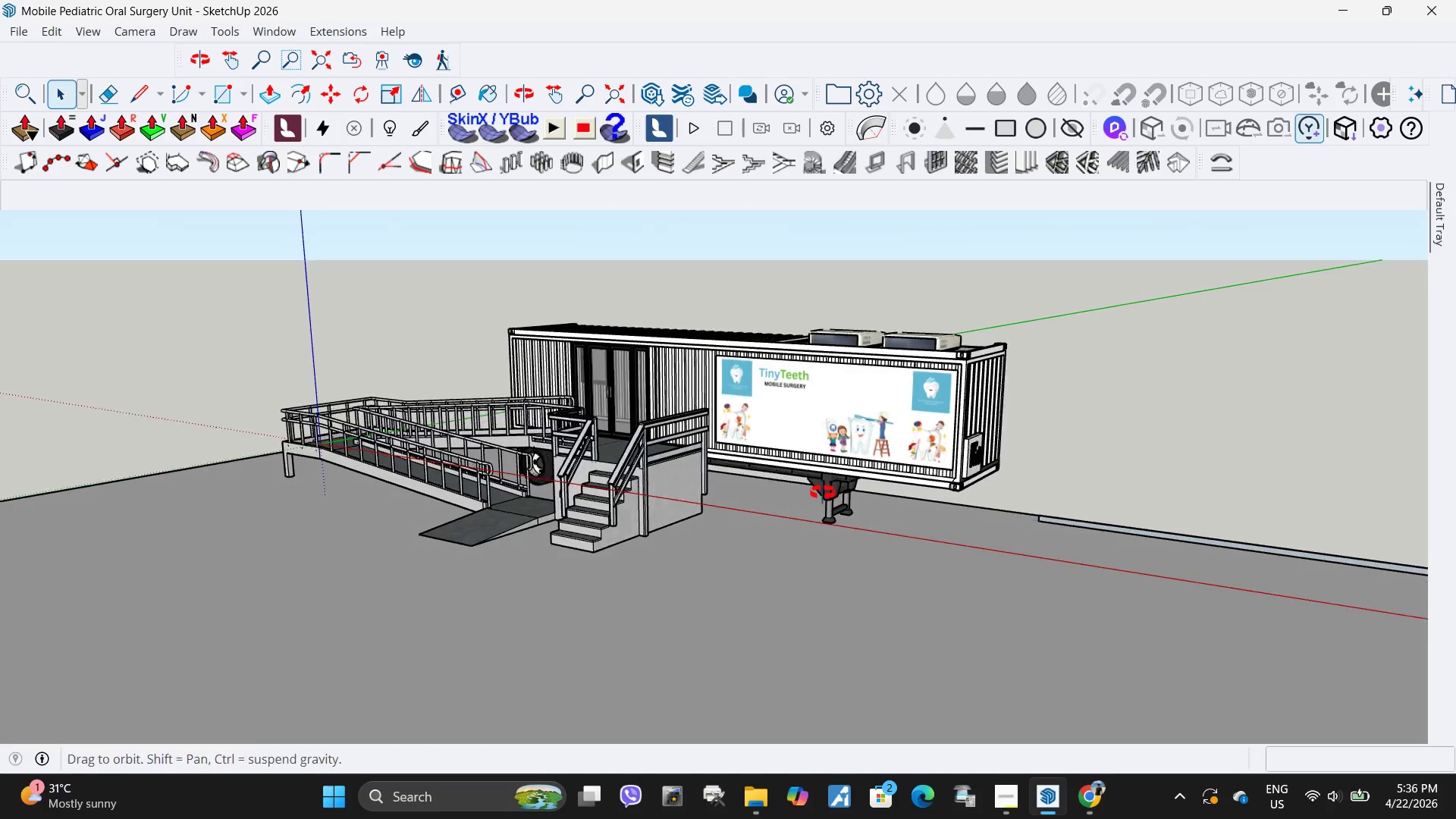 
key(Space)
 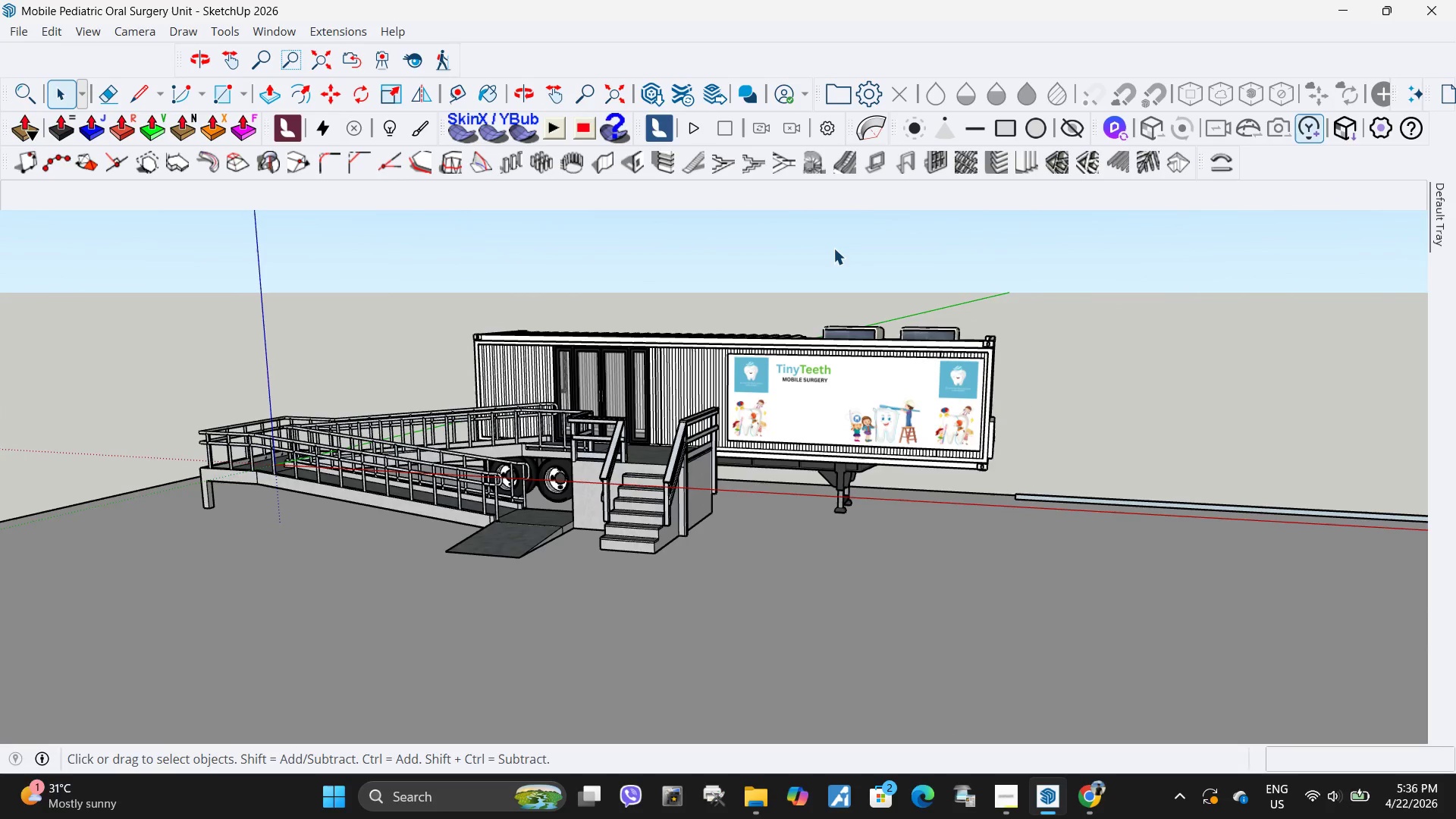 
left_click([833, 248])
 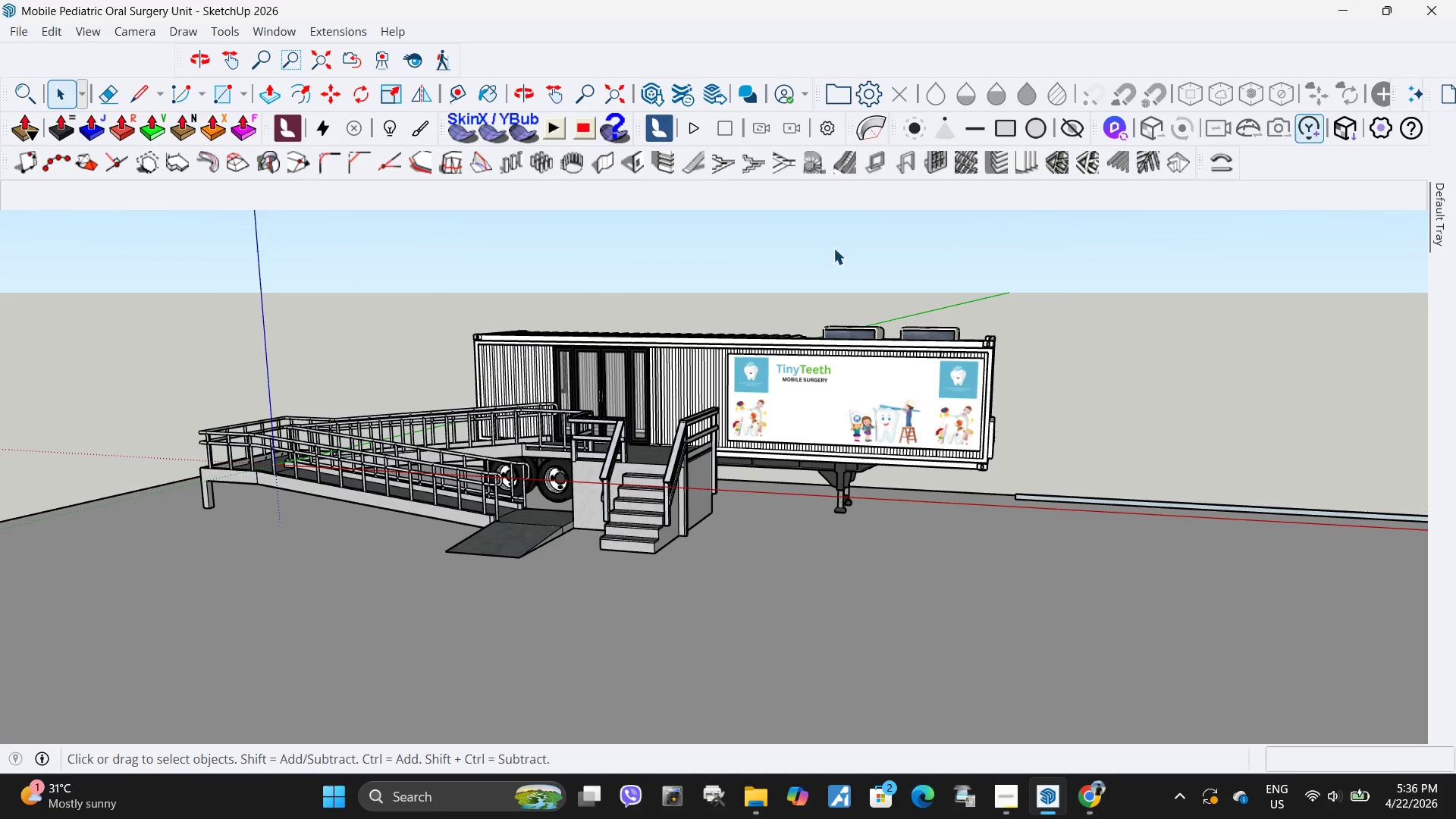 
left_click([14, 38])
 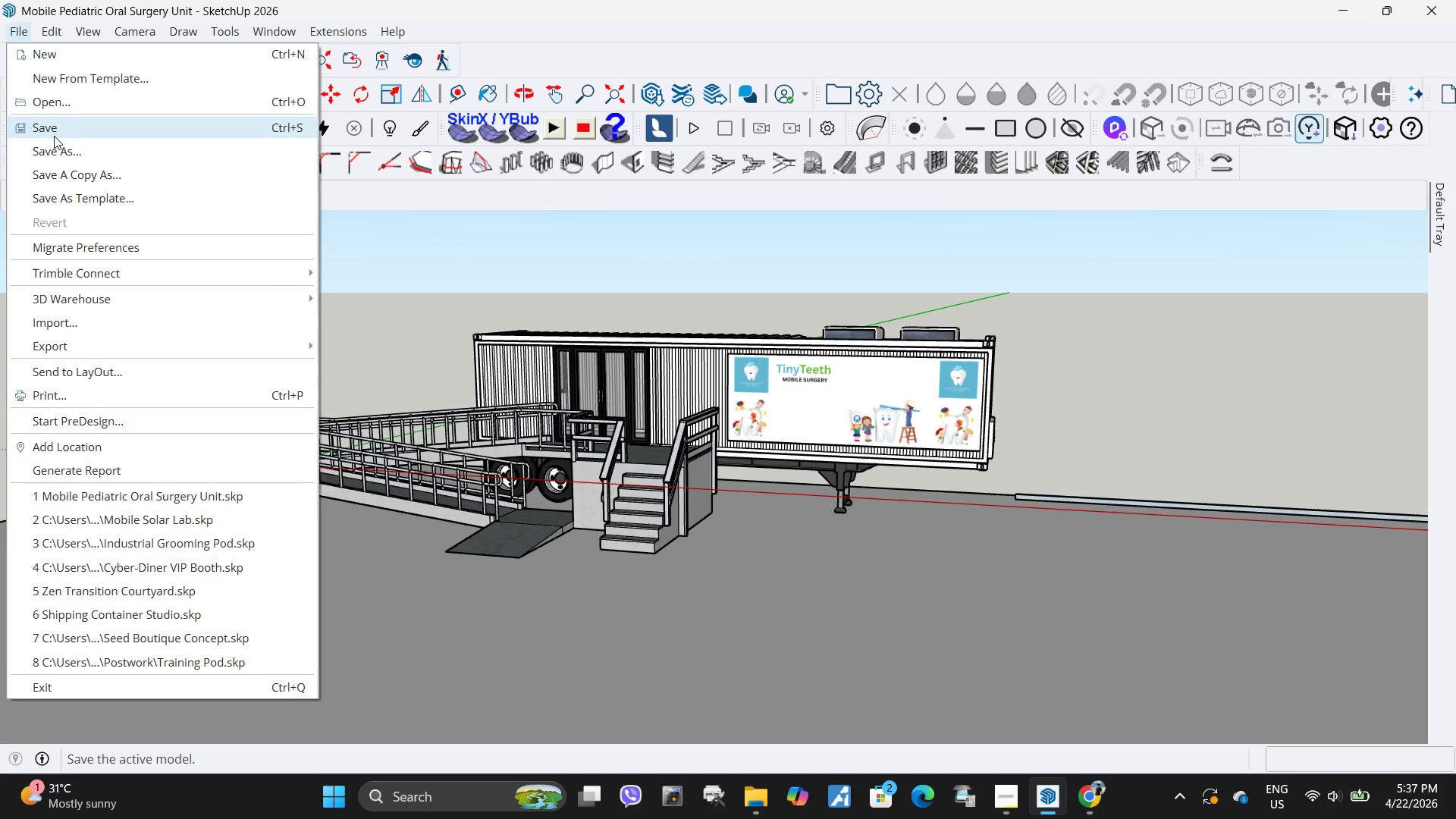 
left_click([54, 136])
 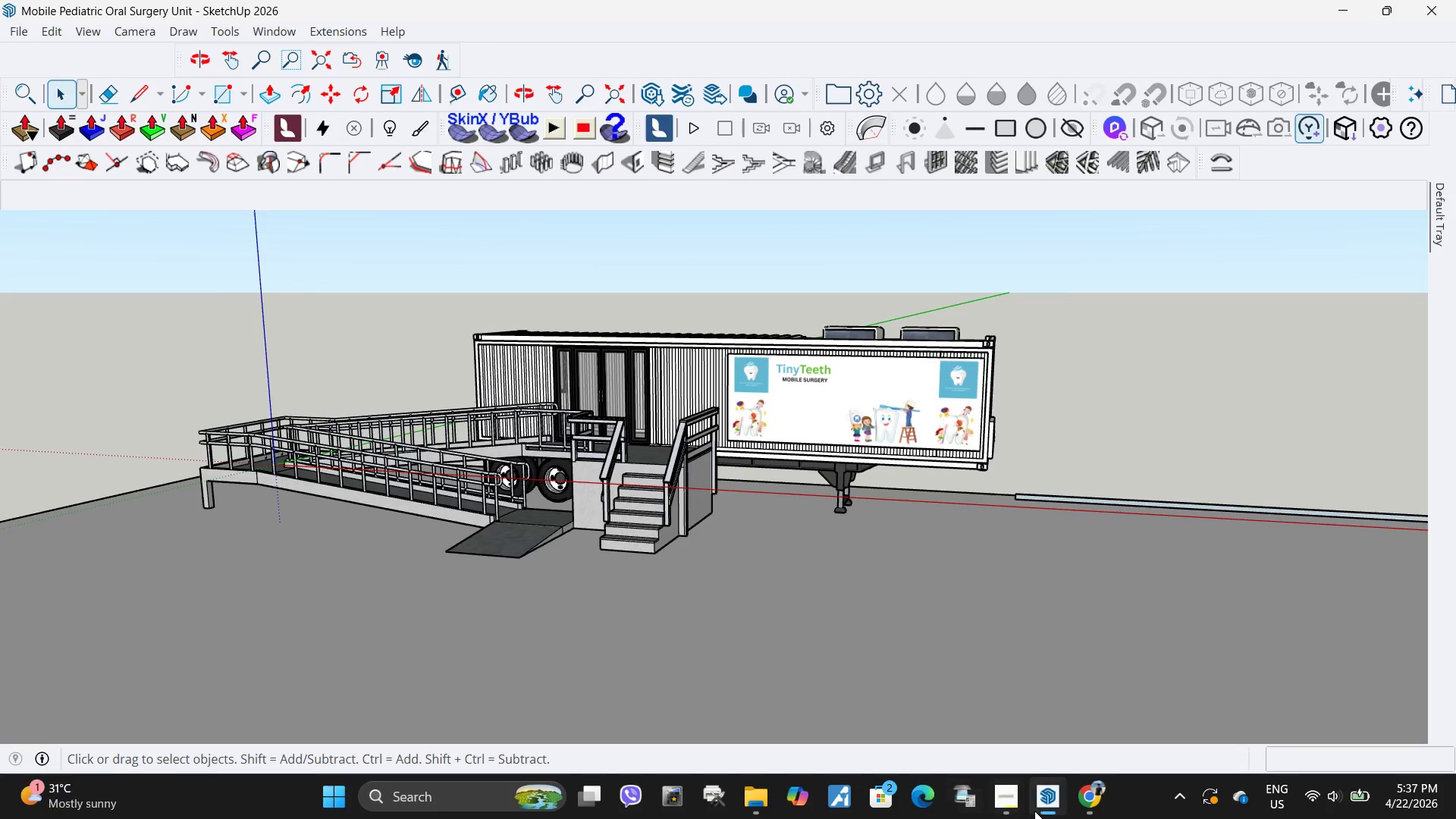 
left_click([1013, 806])